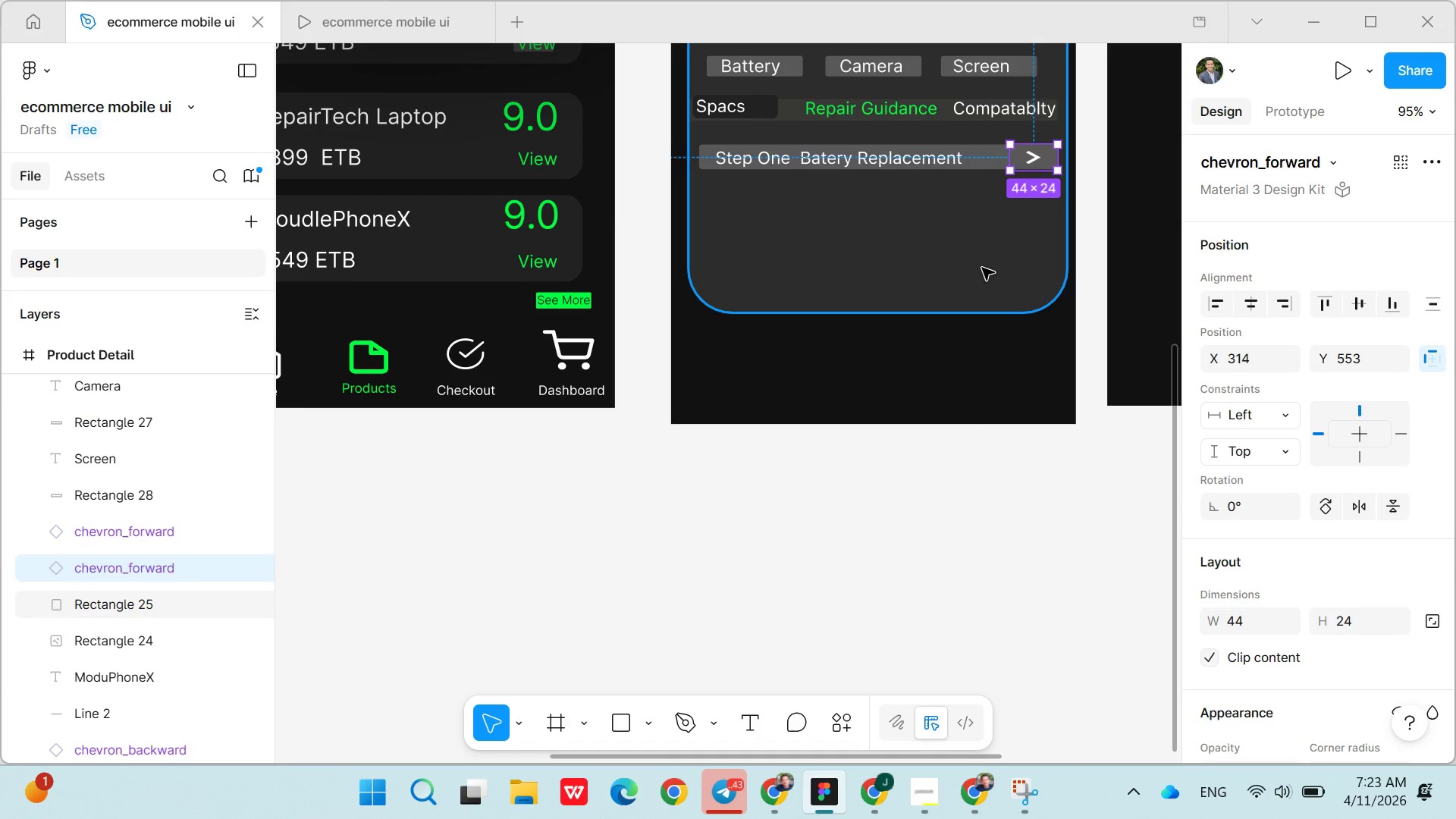 
key(Control+Z)
 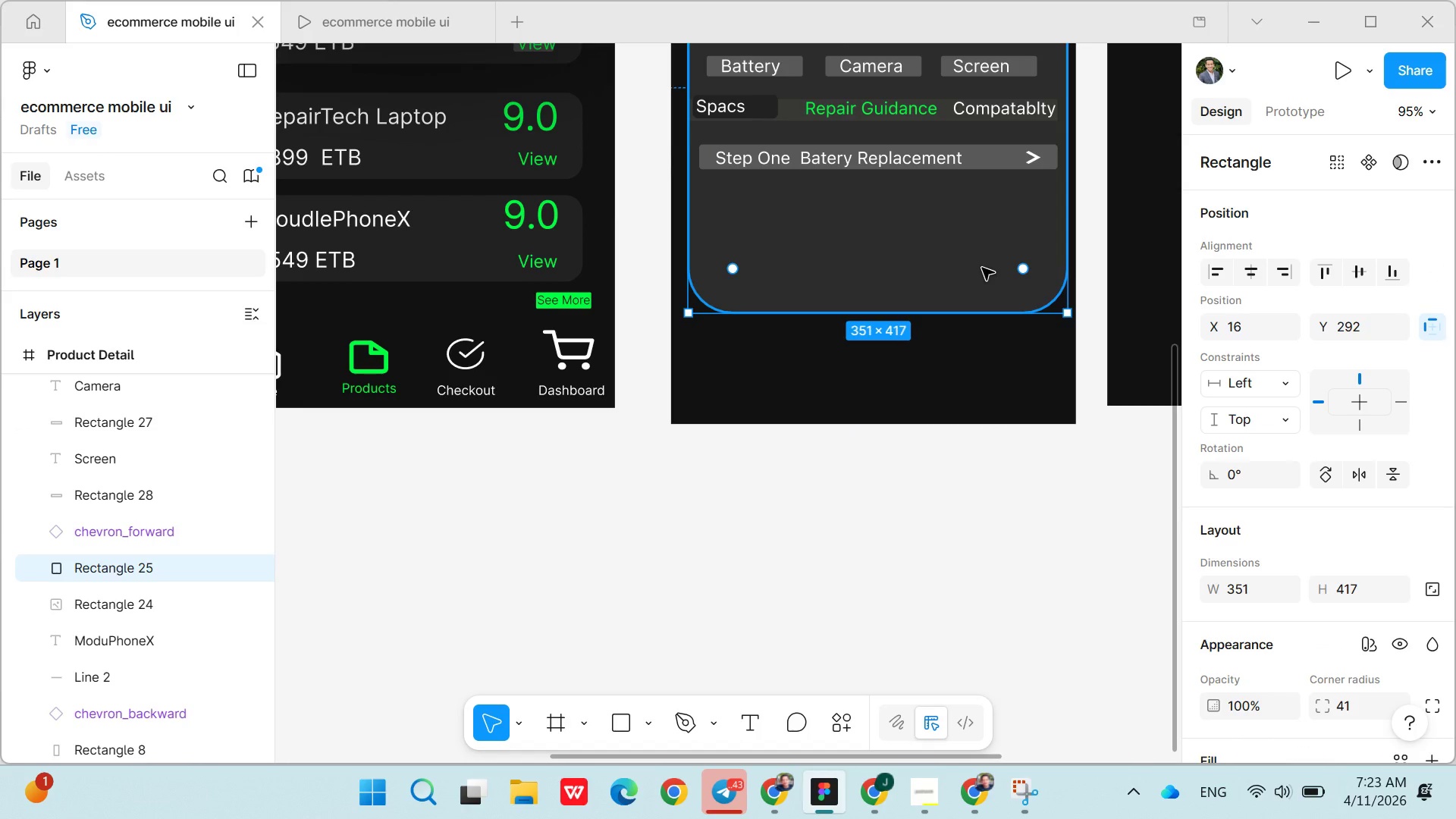 
key(Control+Z)
 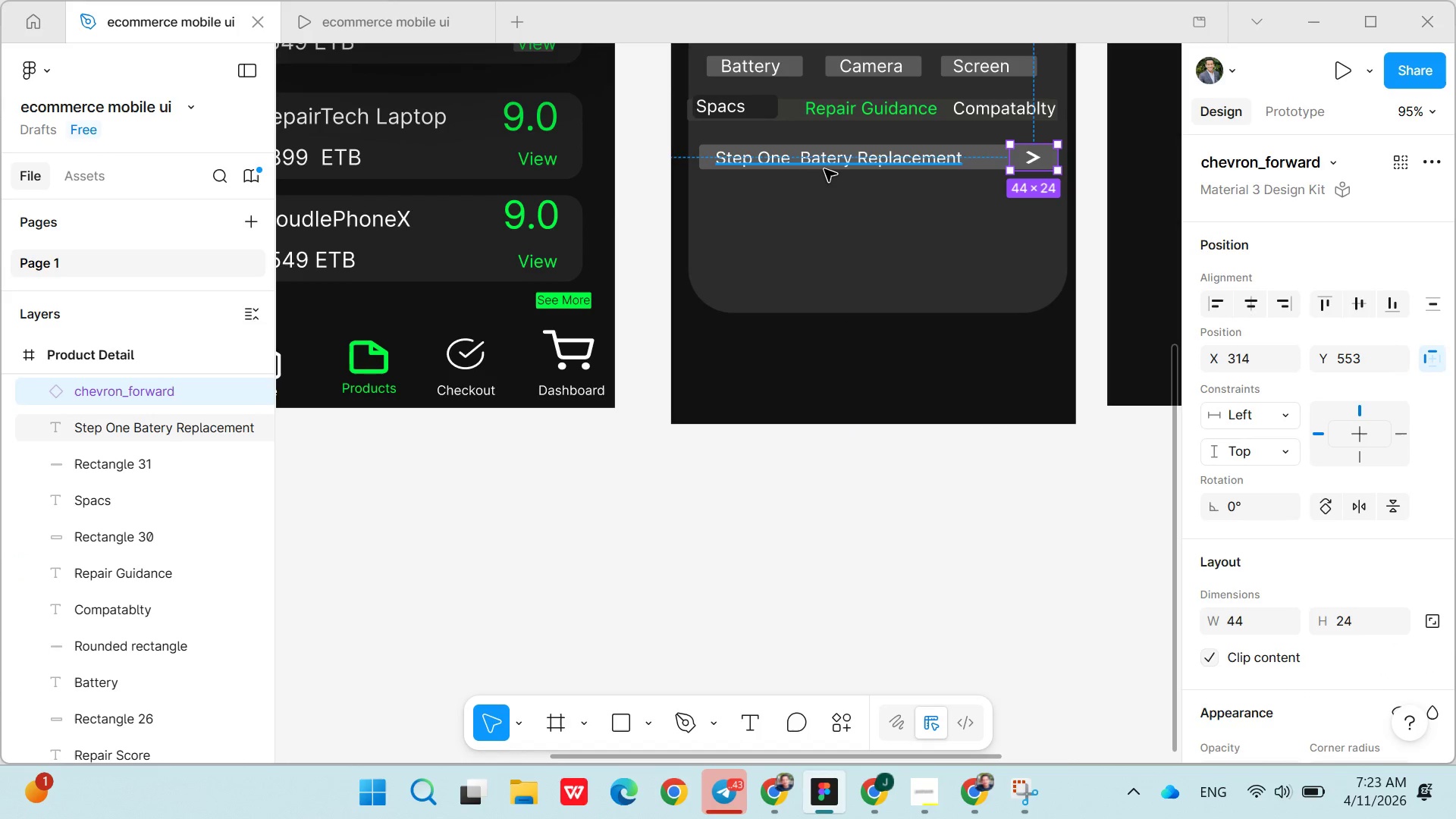 
left_click_drag(start_coordinate=[823, 165], to_coordinate=[786, 244])
 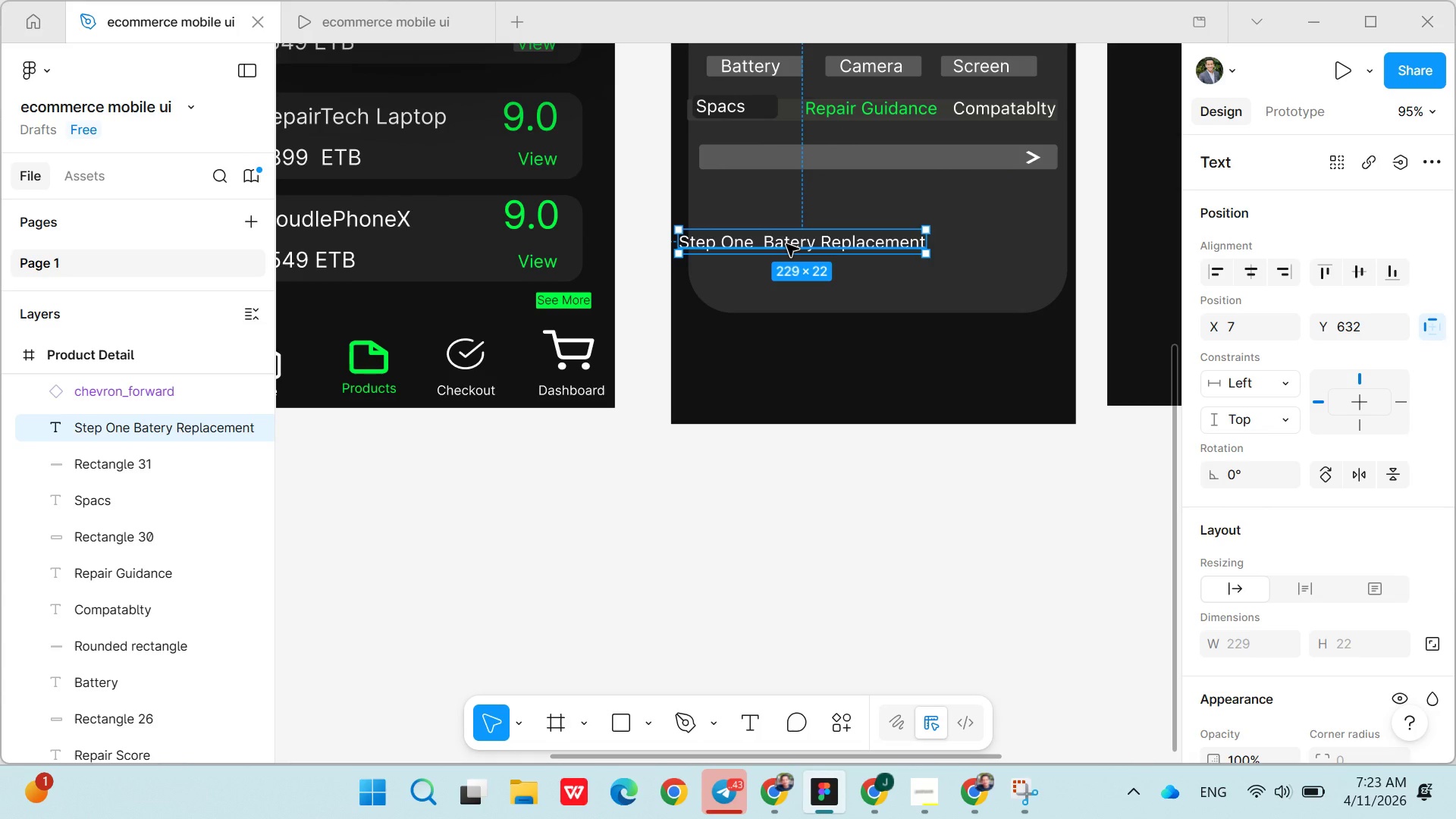 
left_click([786, 244])
 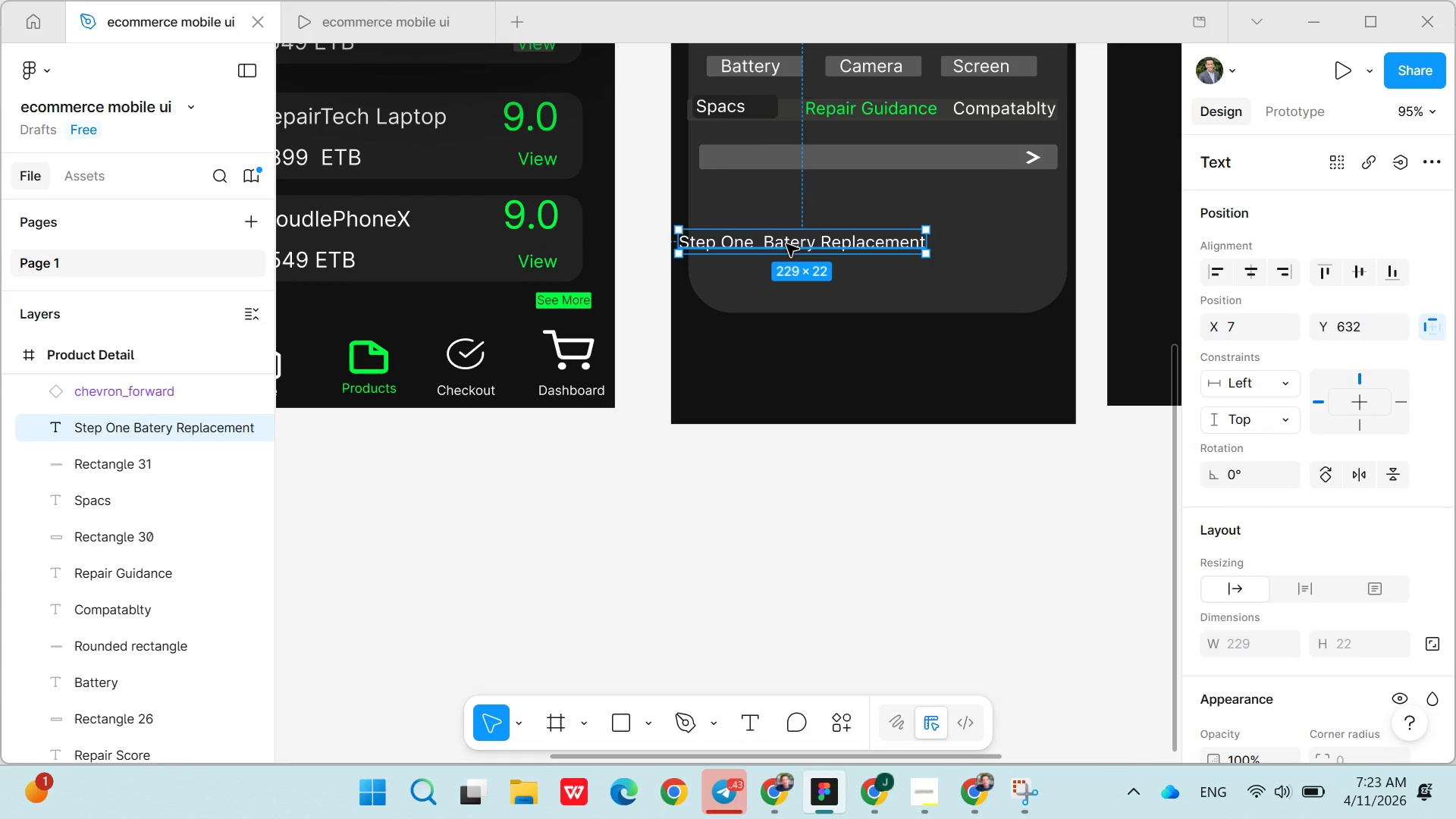 
wait(8.45)
 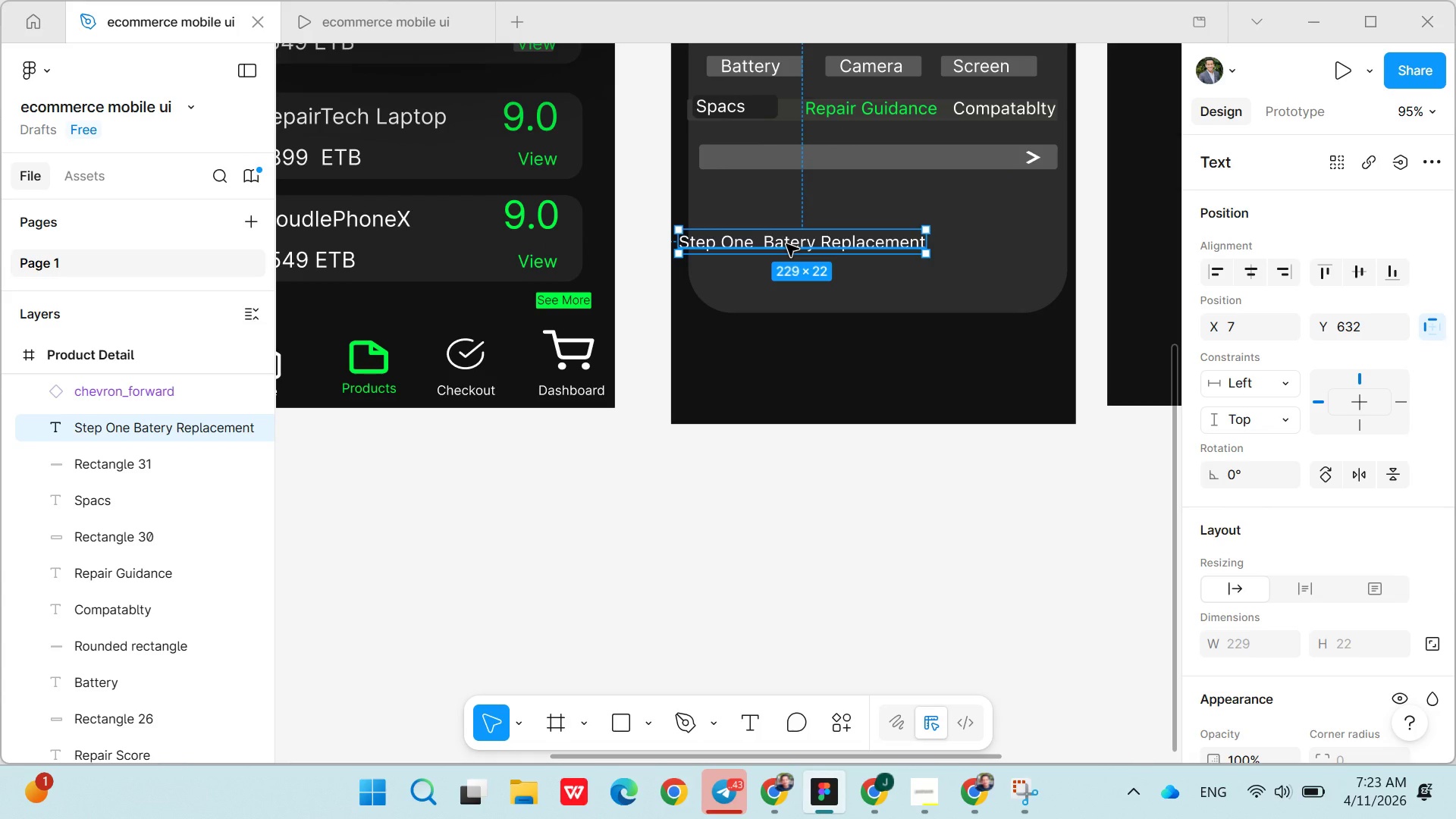 
key(Control+Z)
 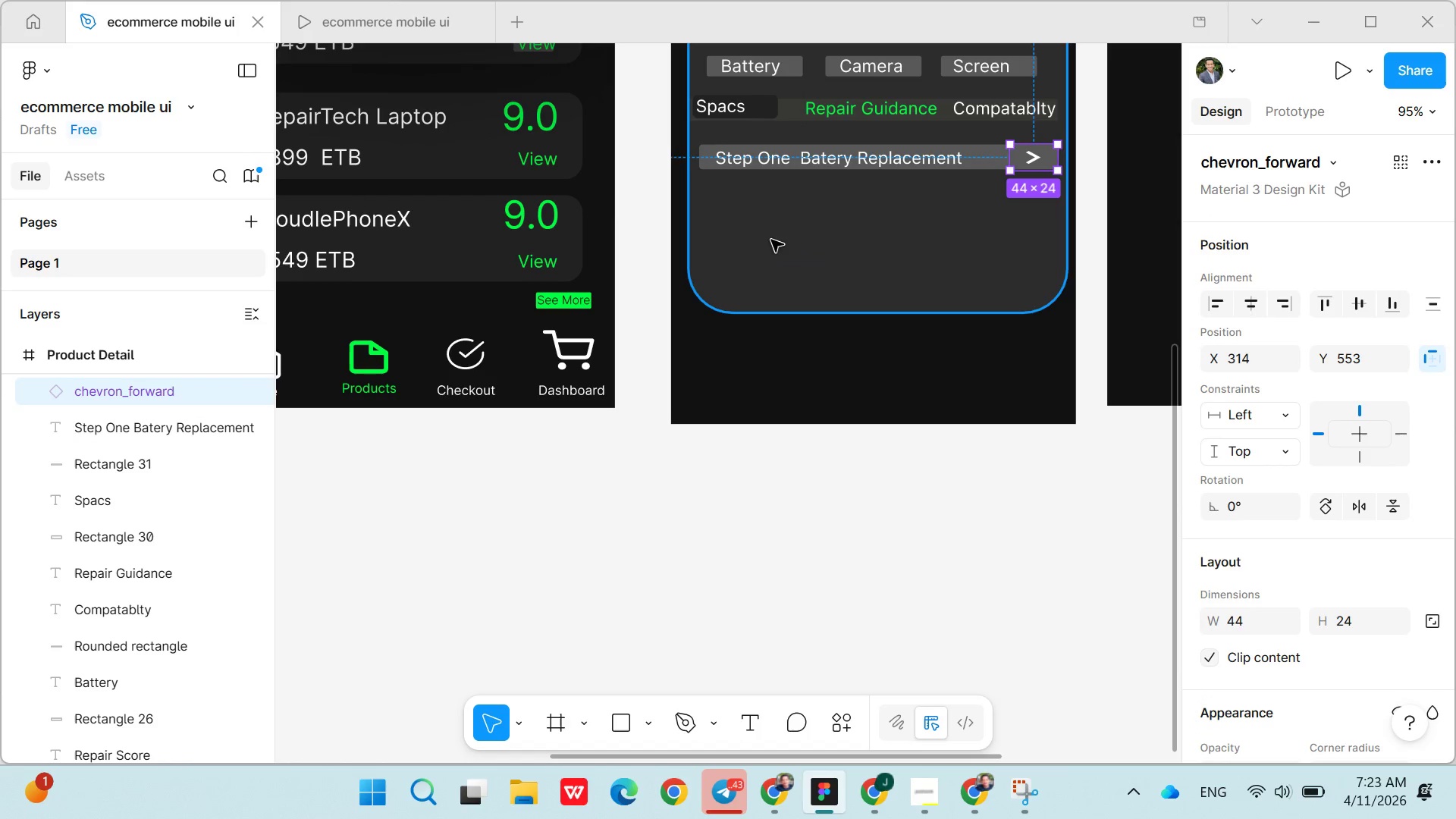 
key(Control+Z)
 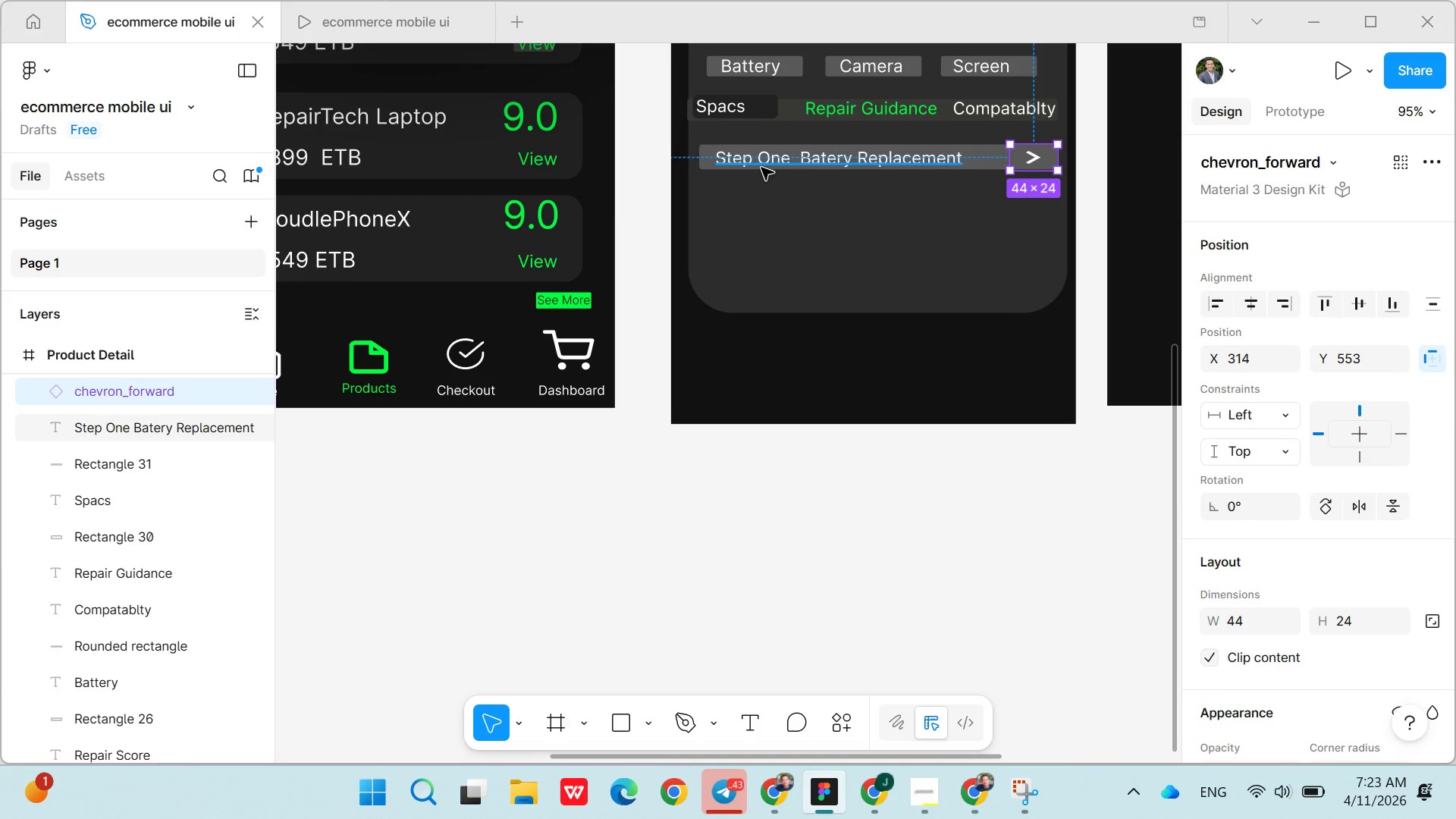 
left_click([758, 165])
 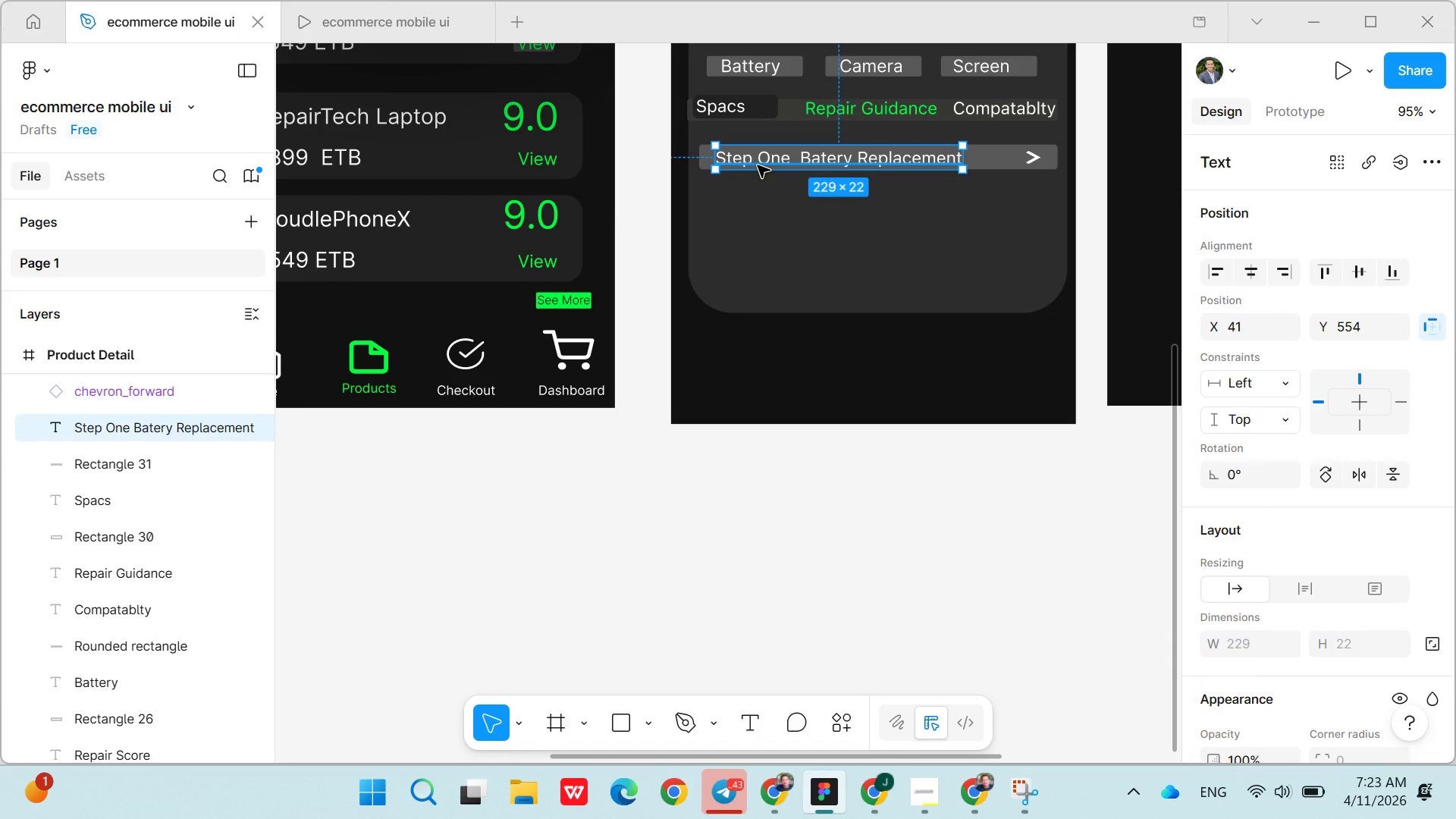 
hold_key(key=ShiftLeft, duration=1.52)
 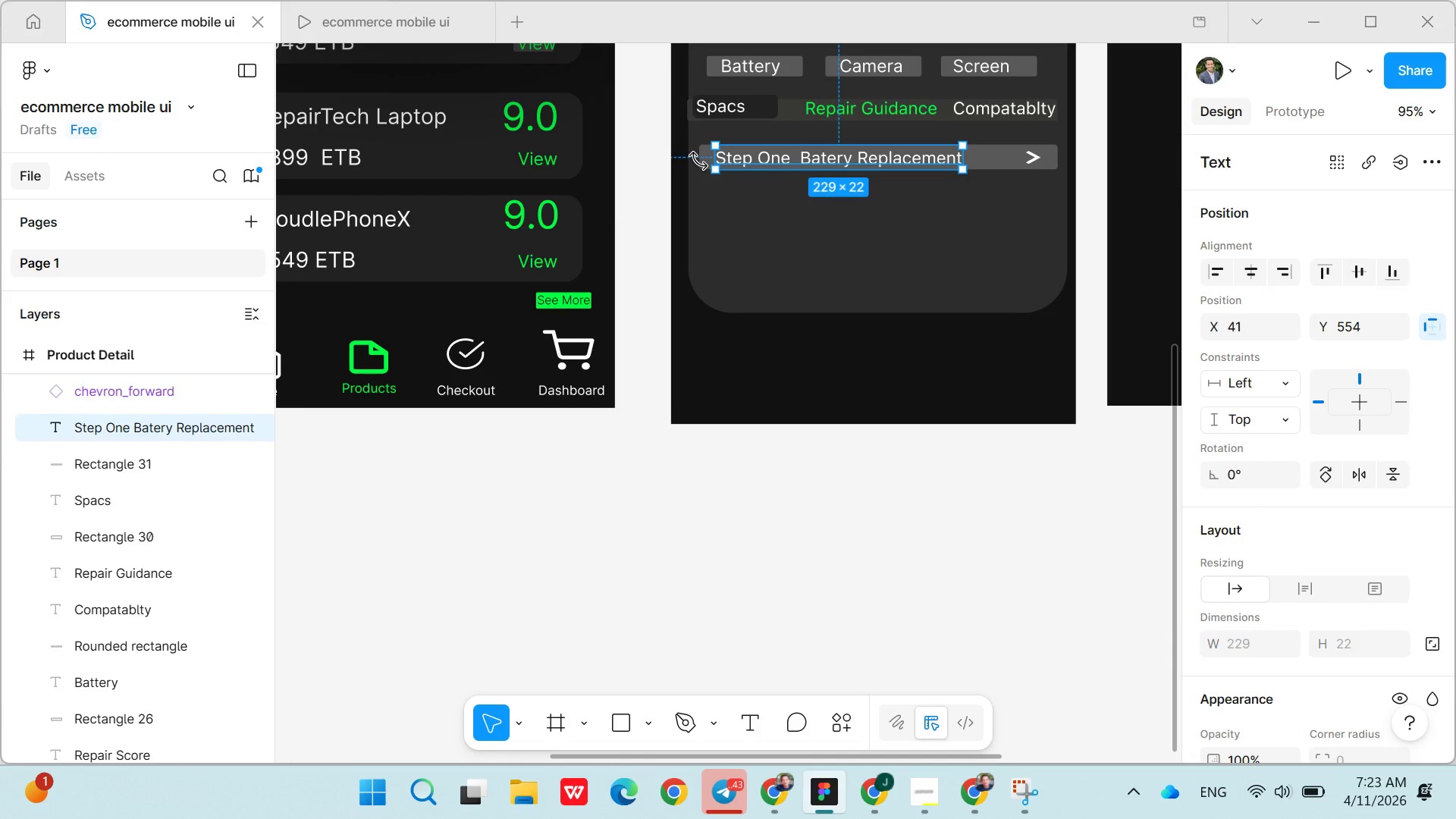 
hold_key(key=ShiftLeft, duration=0.64)
 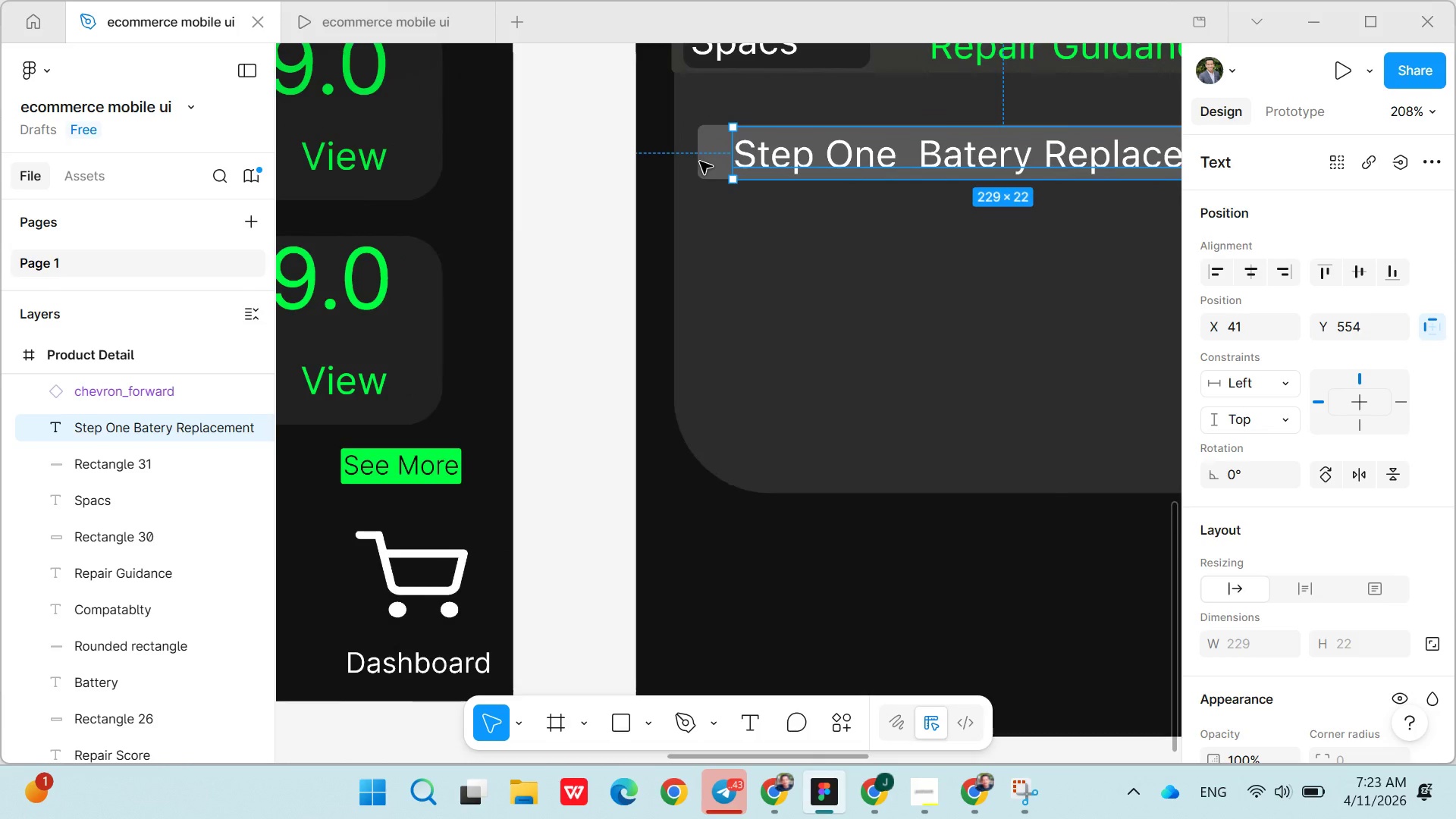 
hold_key(key=ShiftLeft, duration=1.36)
left_click([711, 145])
 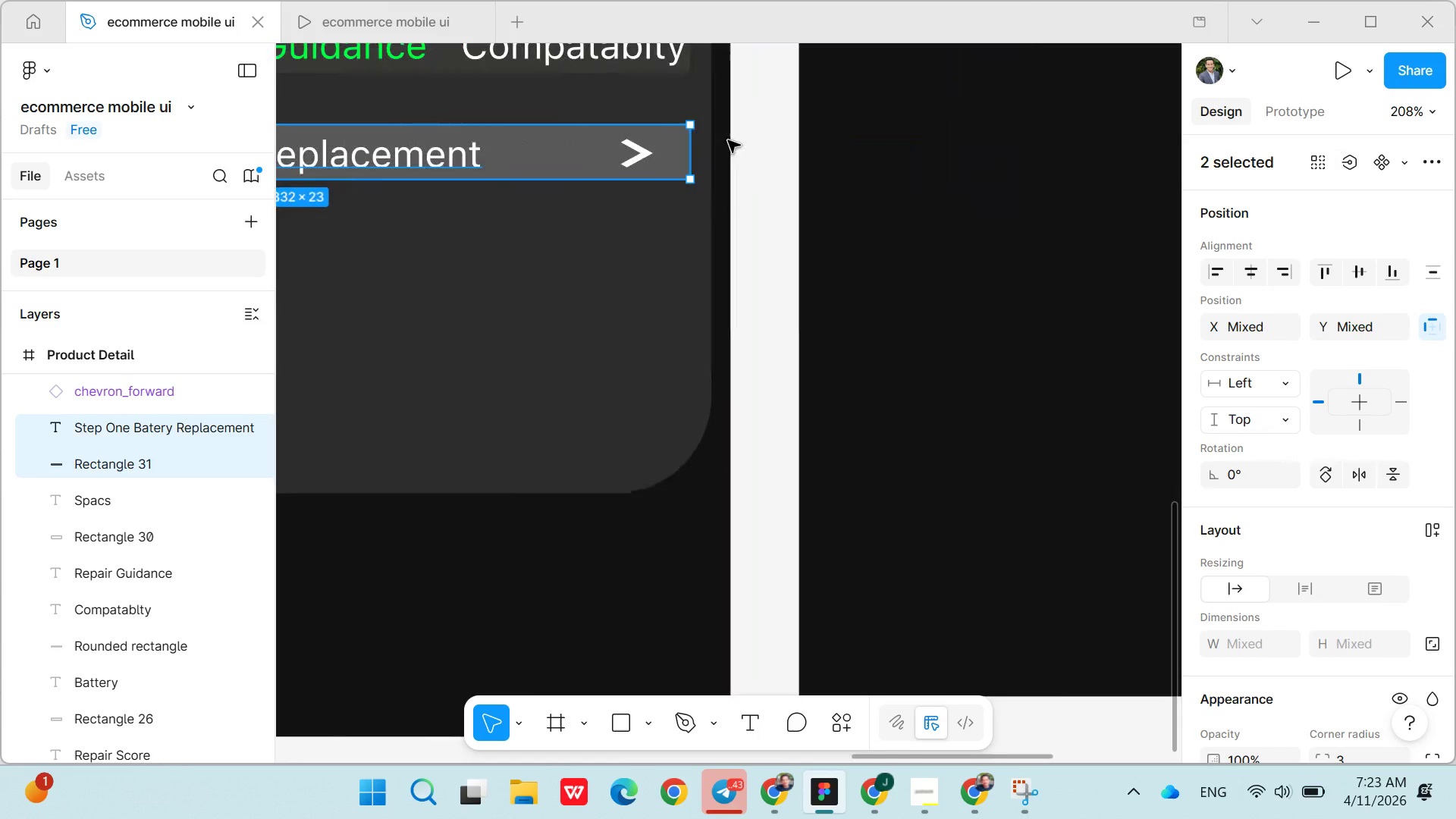 
hold_key(key=ShiftLeft, duration=0.98)
left_click([657, 159])
 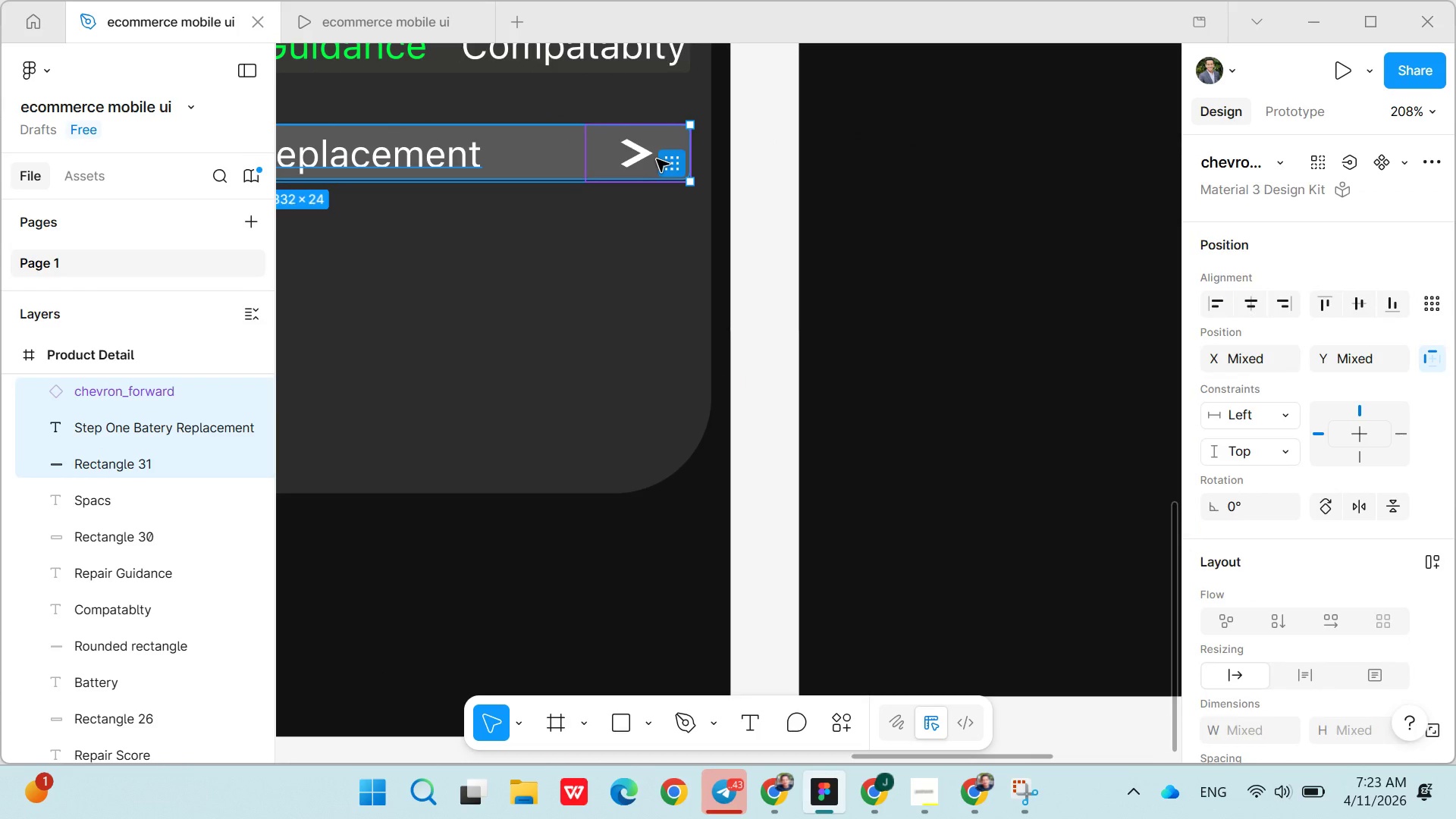 
key(Control+C)
 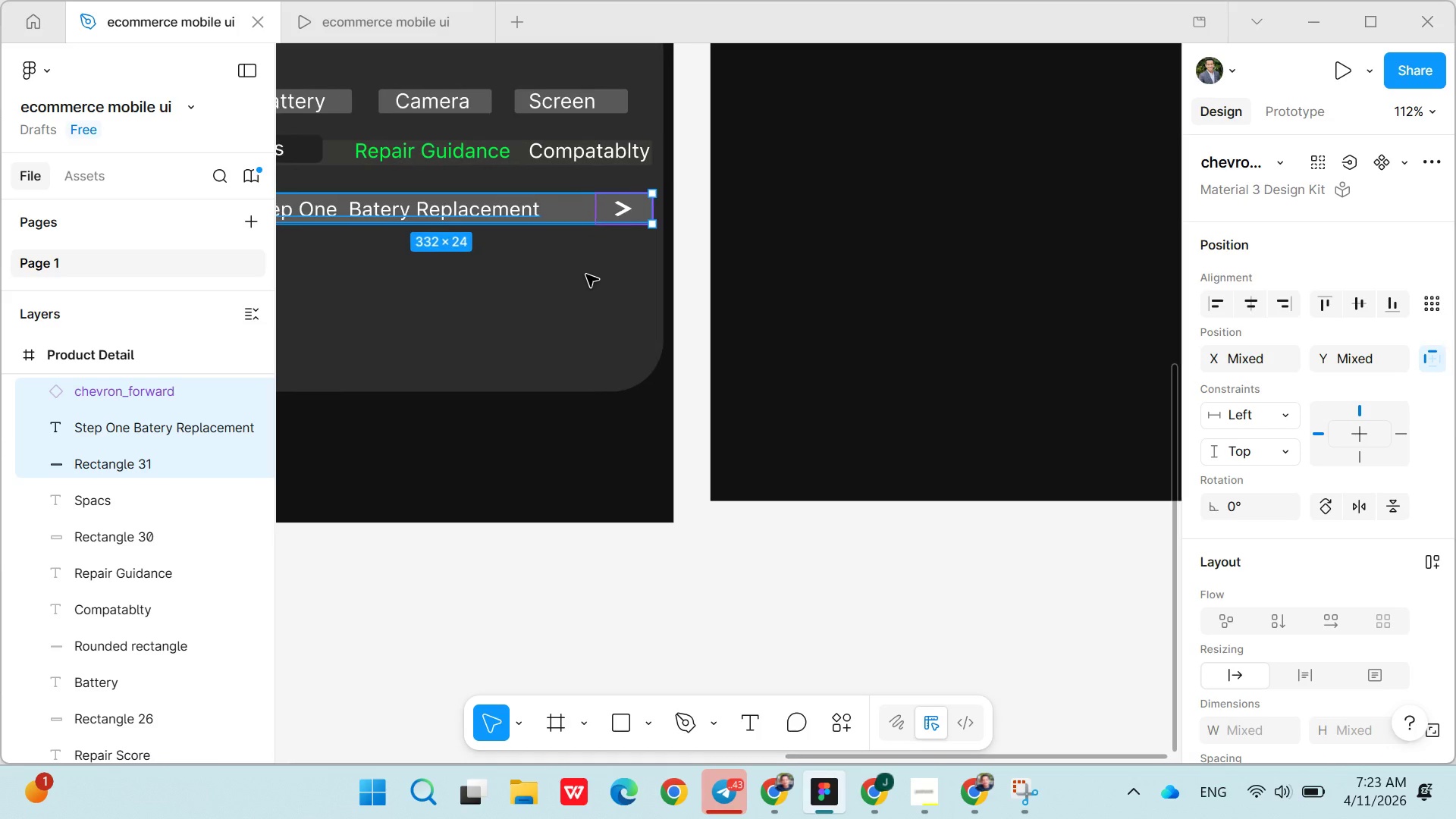 
left_click([511, 298])
 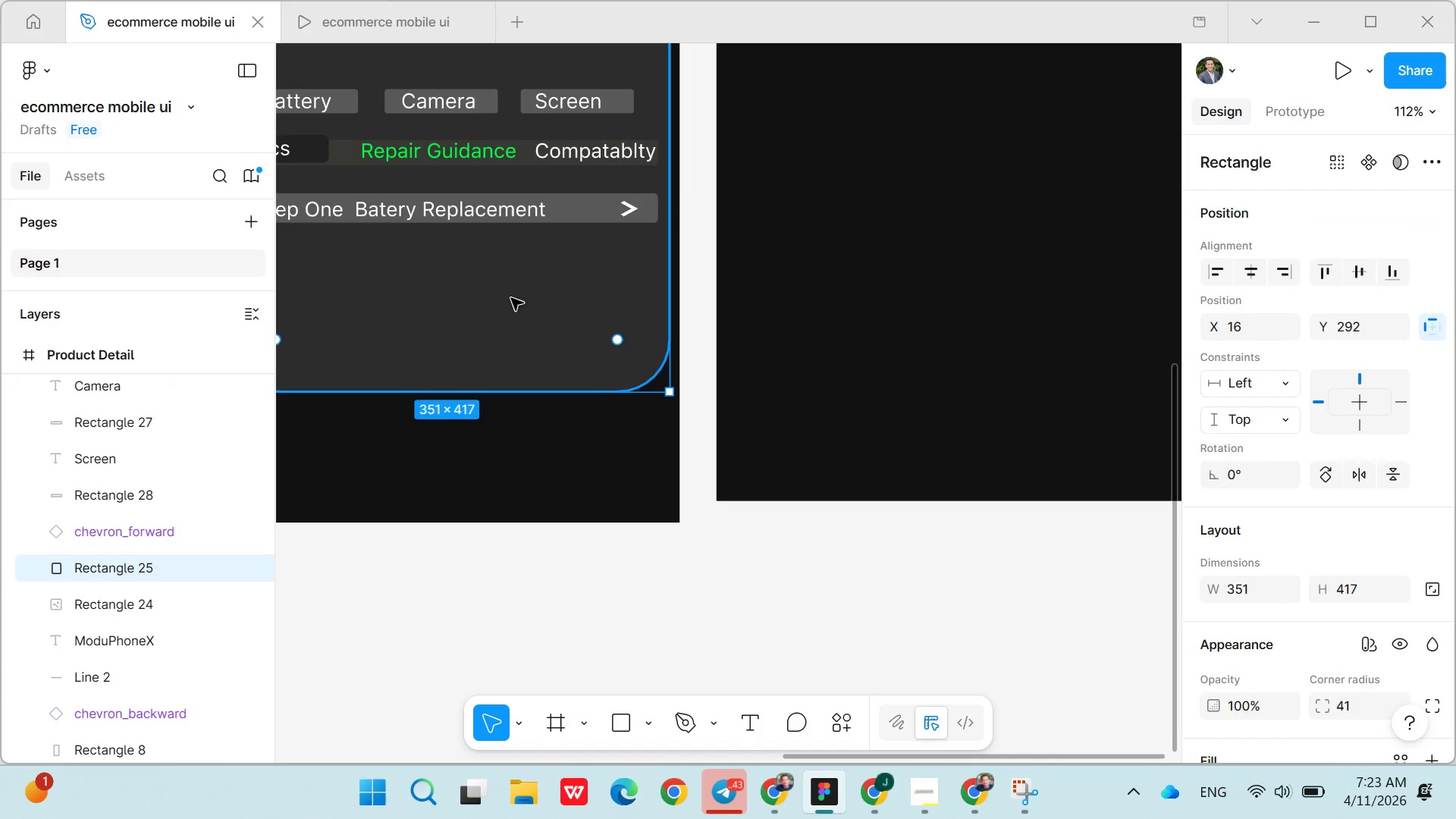 
right_click([511, 298])
 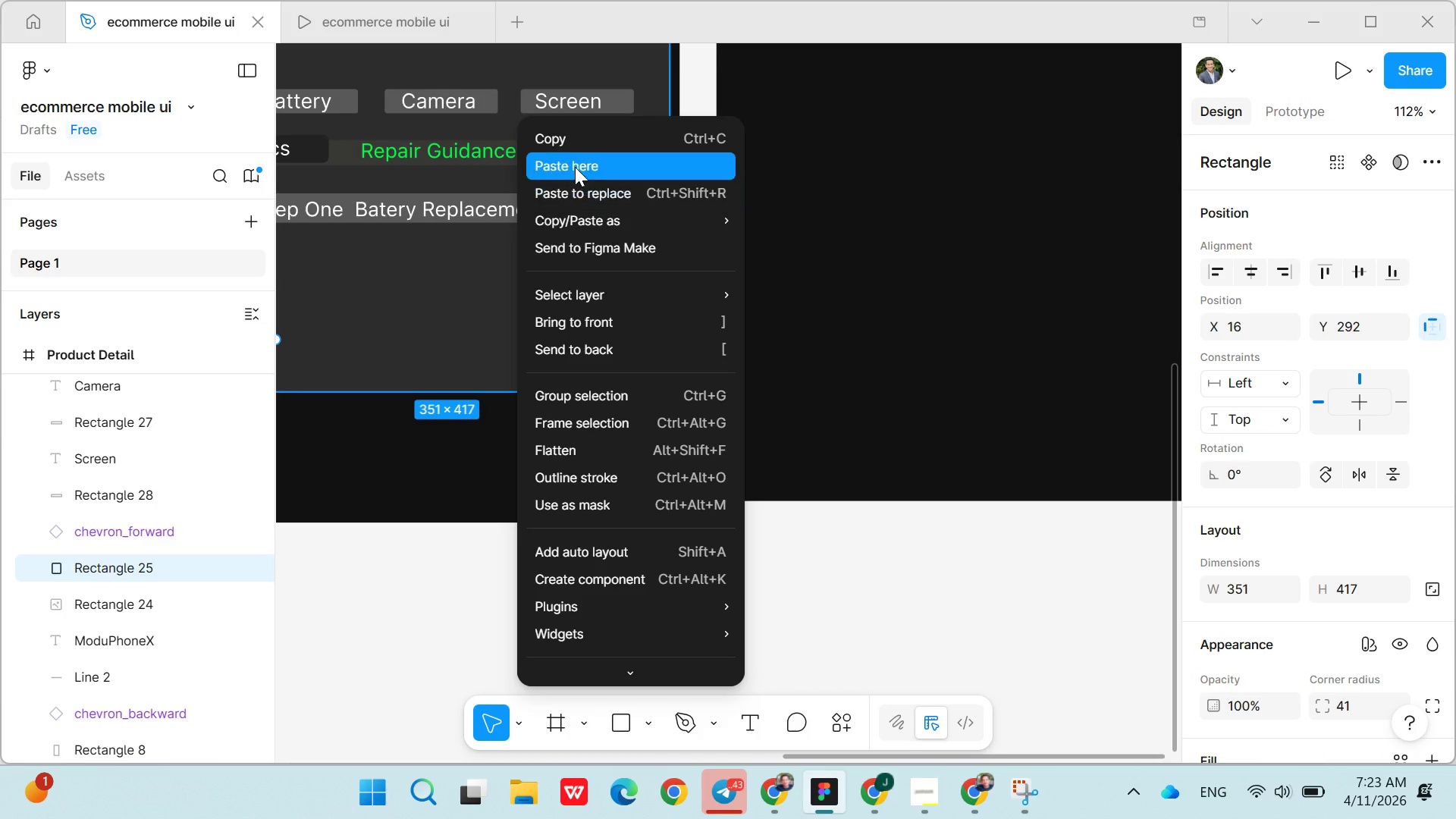 
left_click([576, 166])
 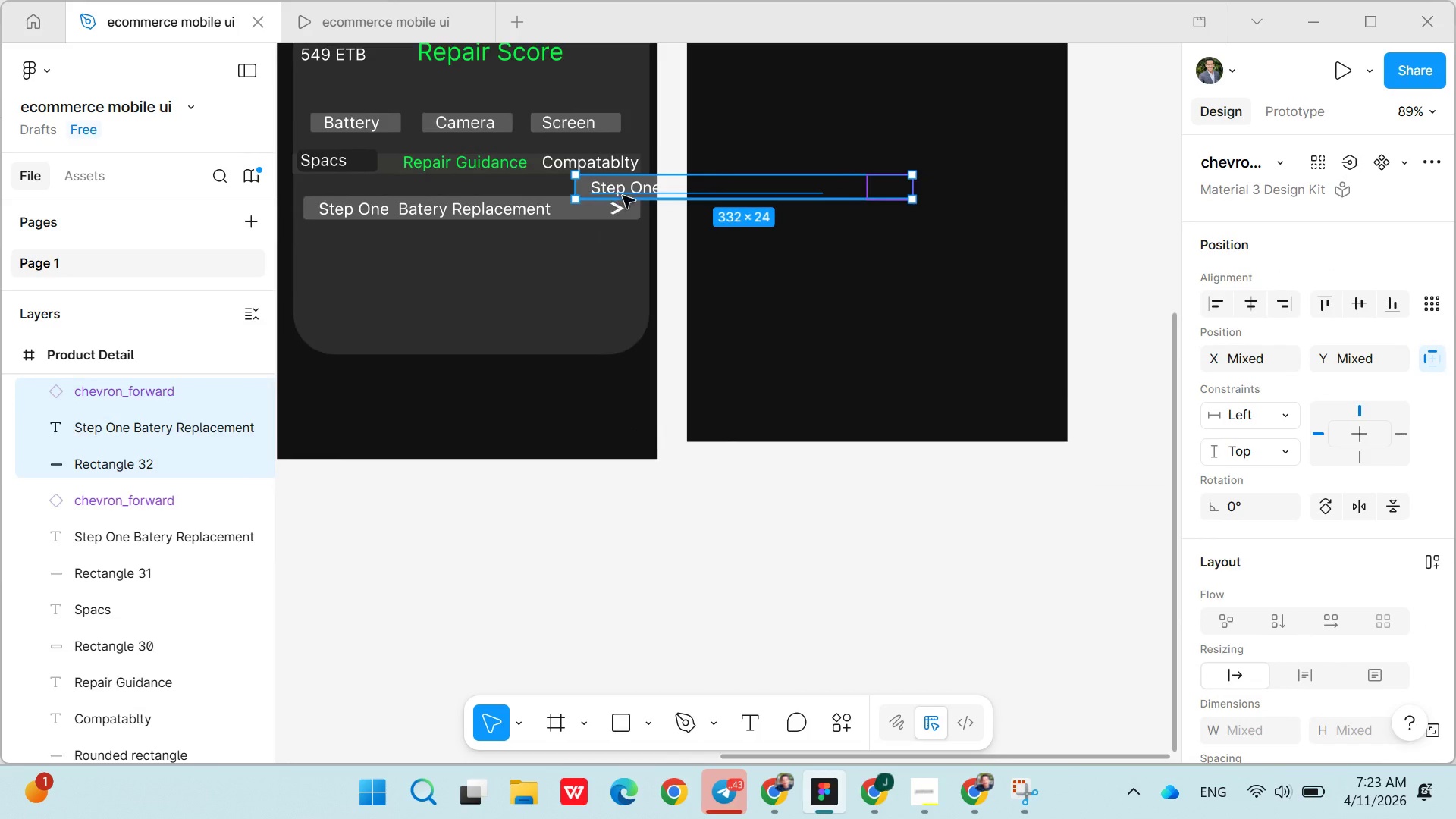 
left_click_drag(start_coordinate=[627, 185], to_coordinate=[357, 277])
 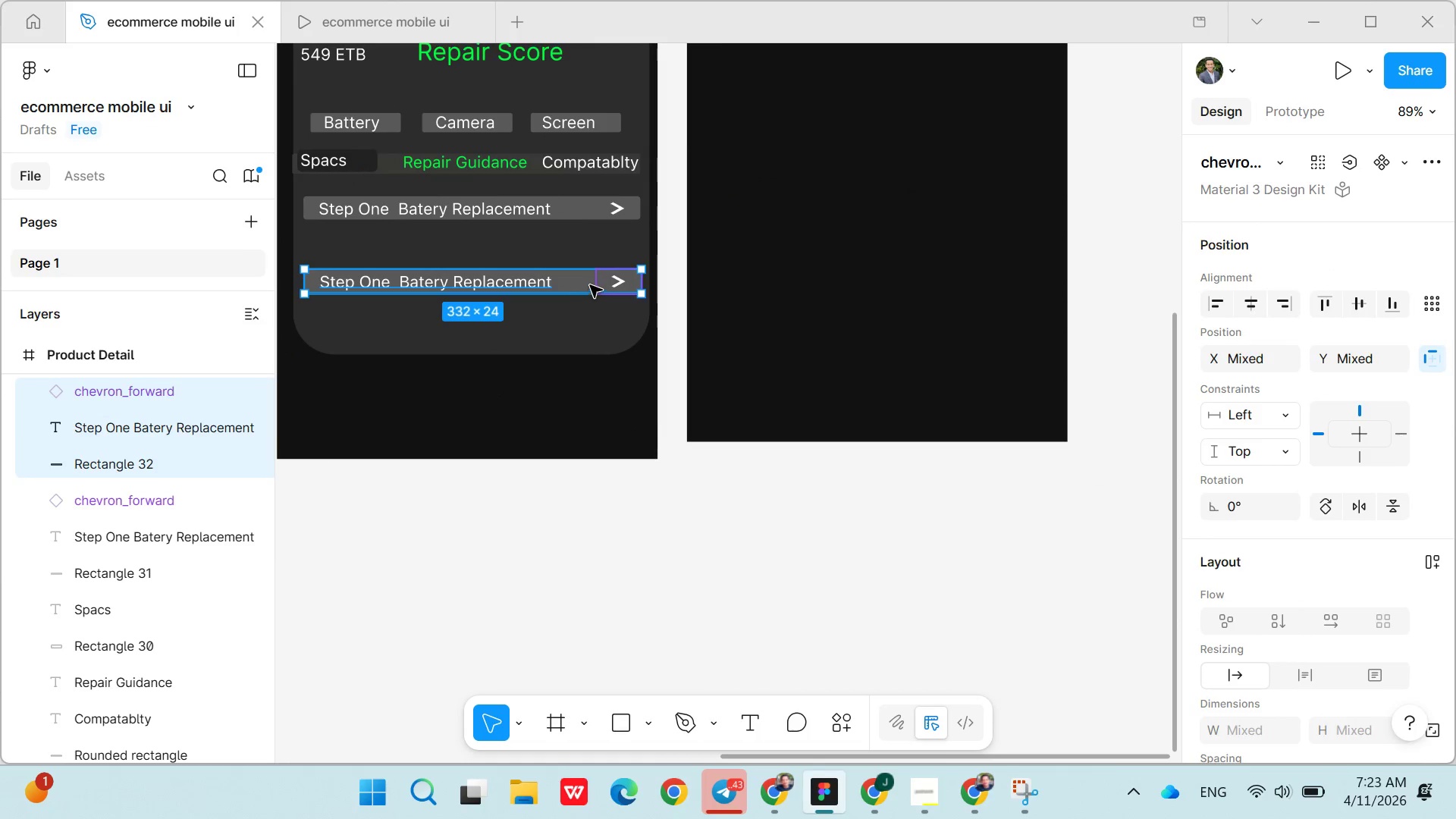 
left_click([590, 285])
 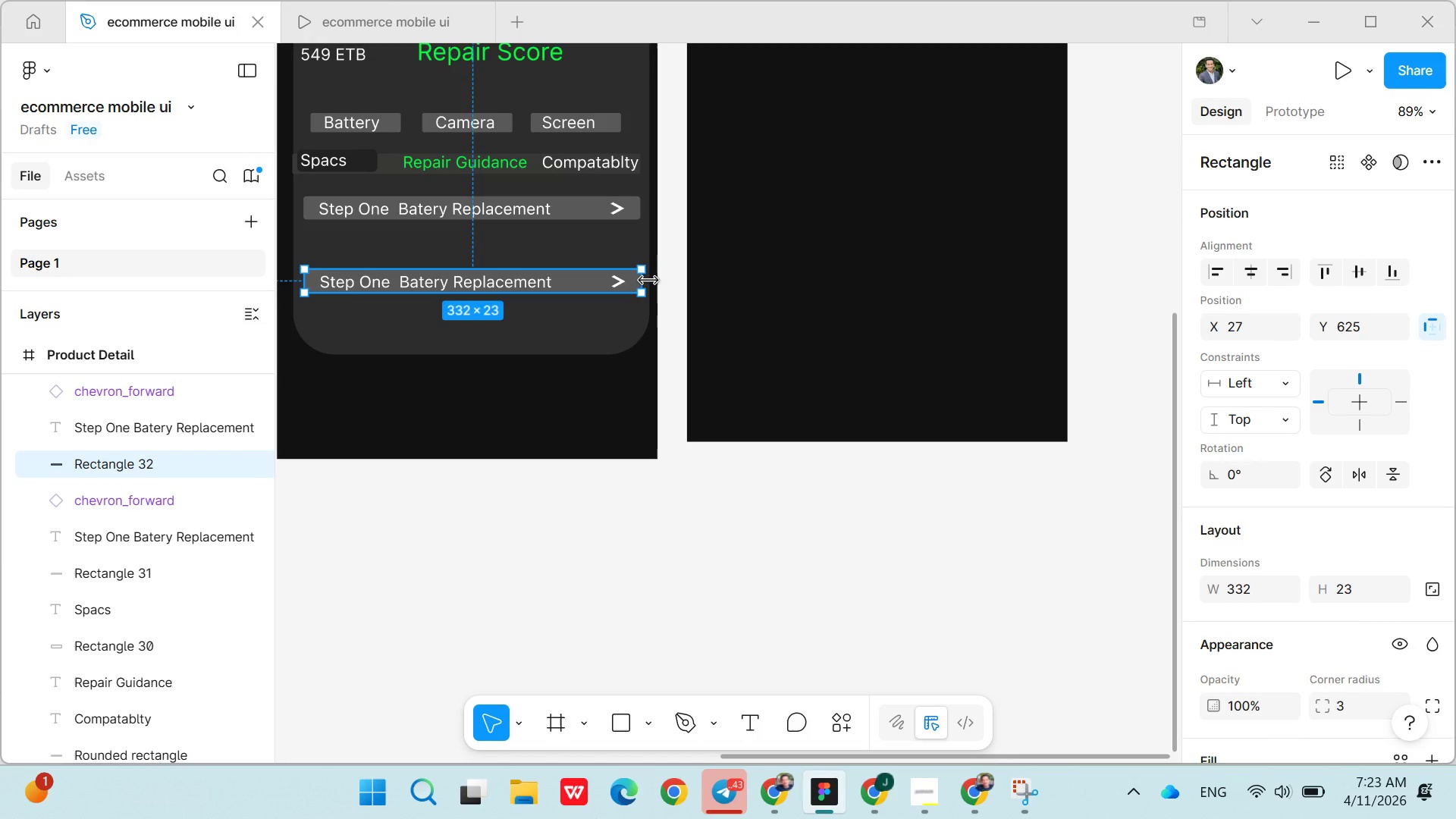 
left_click_drag(start_coordinate=[648, 281], to_coordinate=[623, 284])
 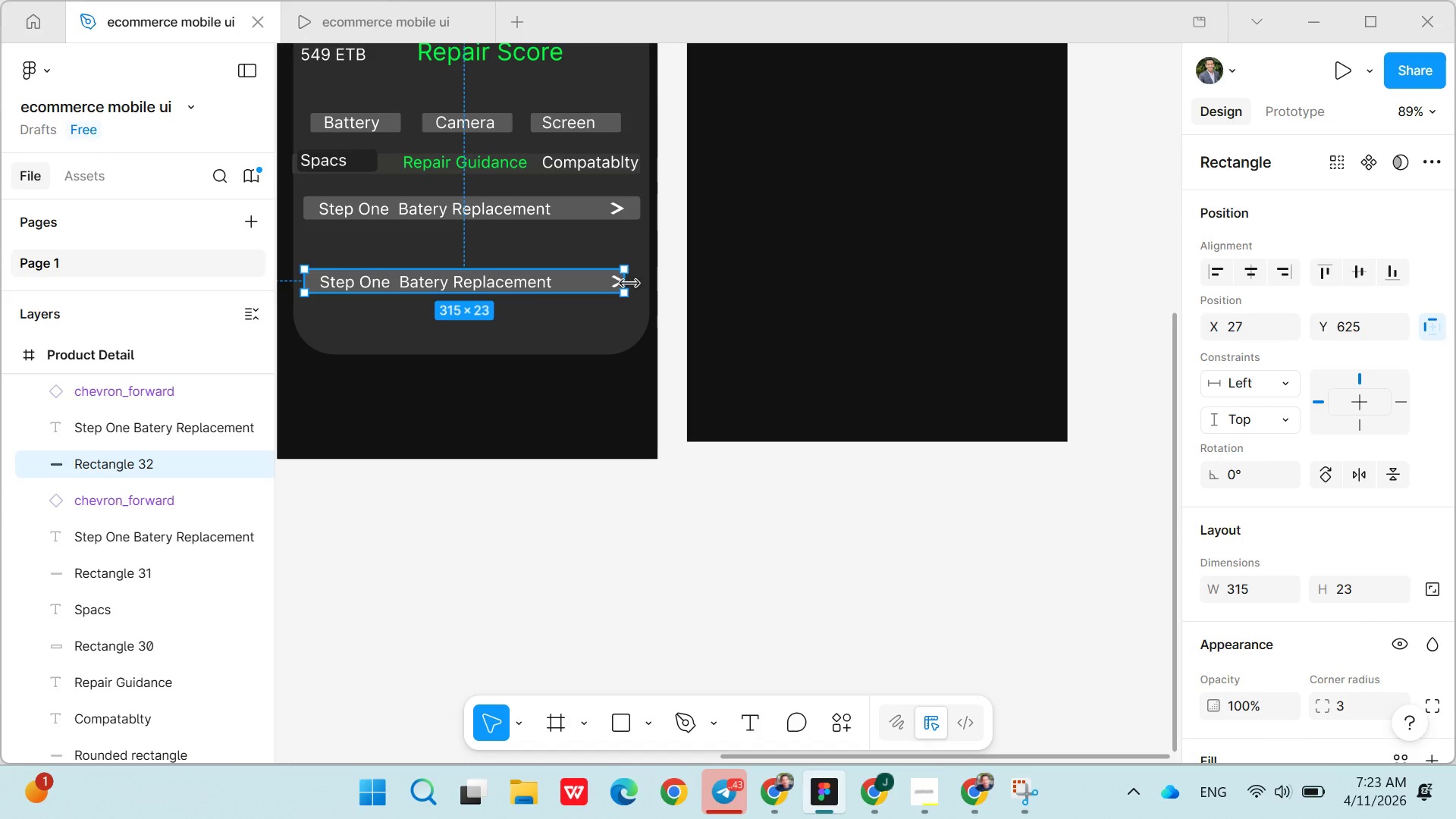 
left_click_drag(start_coordinate=[629, 284], to_coordinate=[653, 284])
 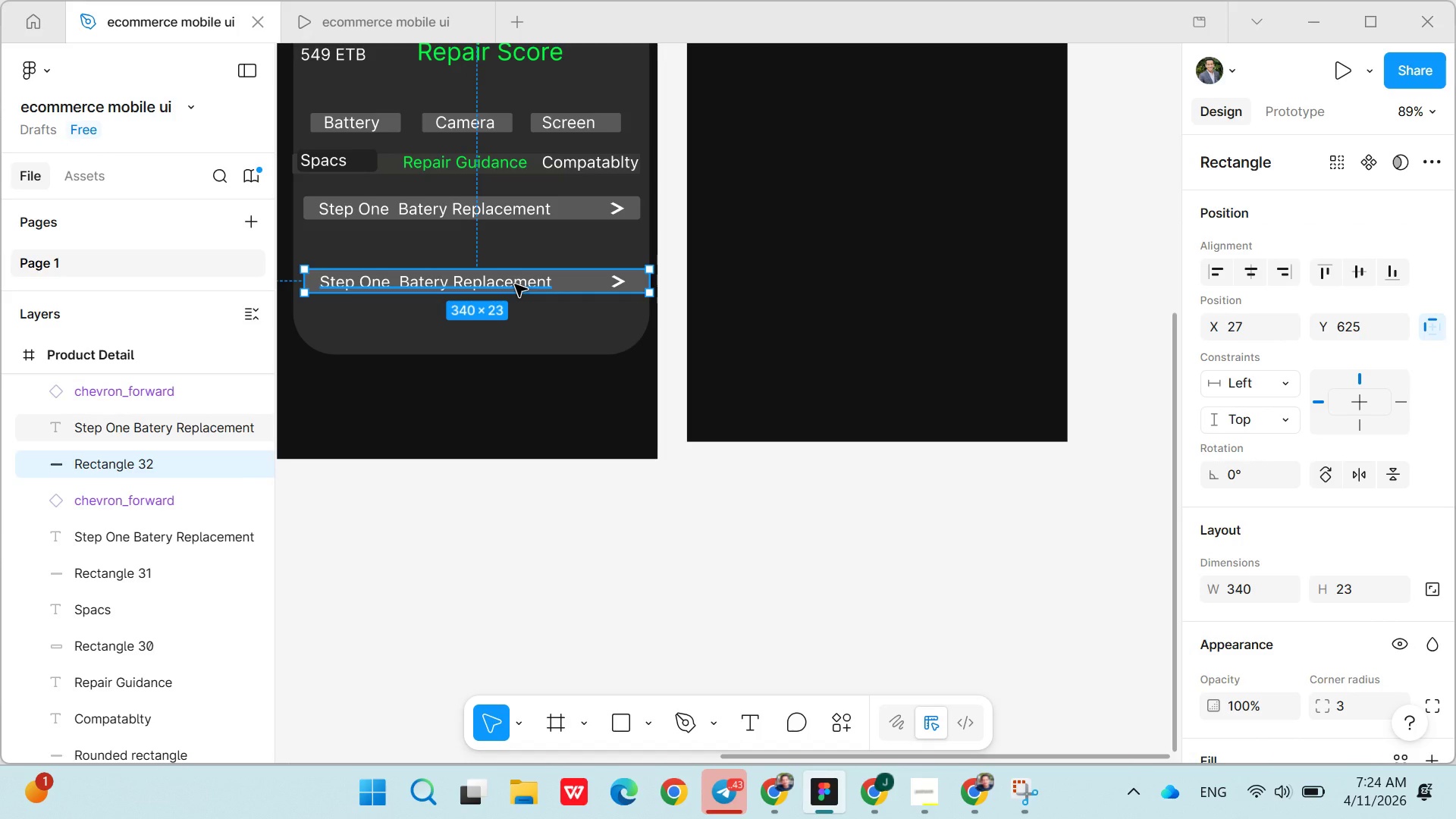 
left_click_drag(start_coordinate=[515, 284], to_coordinate=[510, 253])
 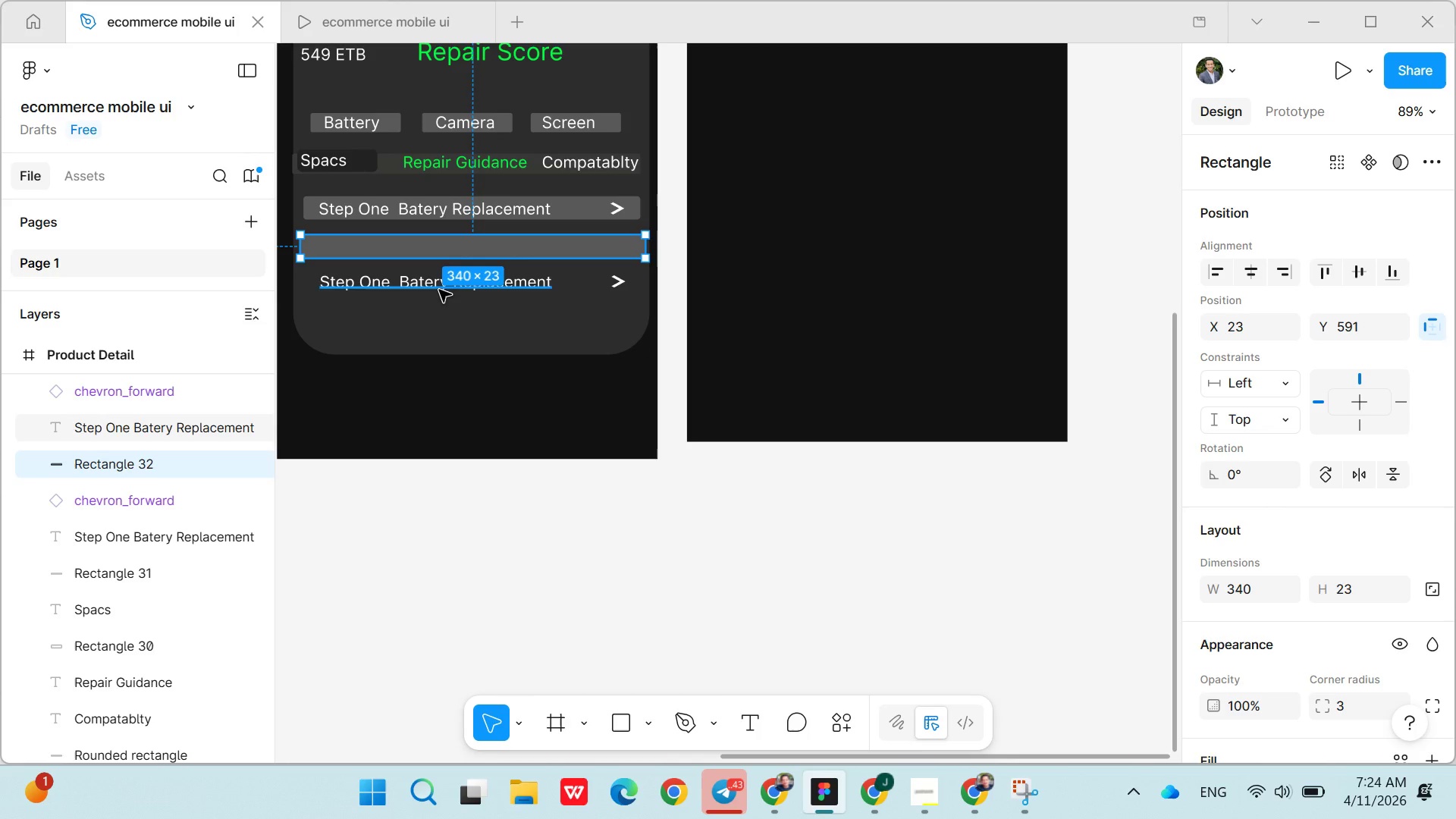 
left_click([439, 290])
 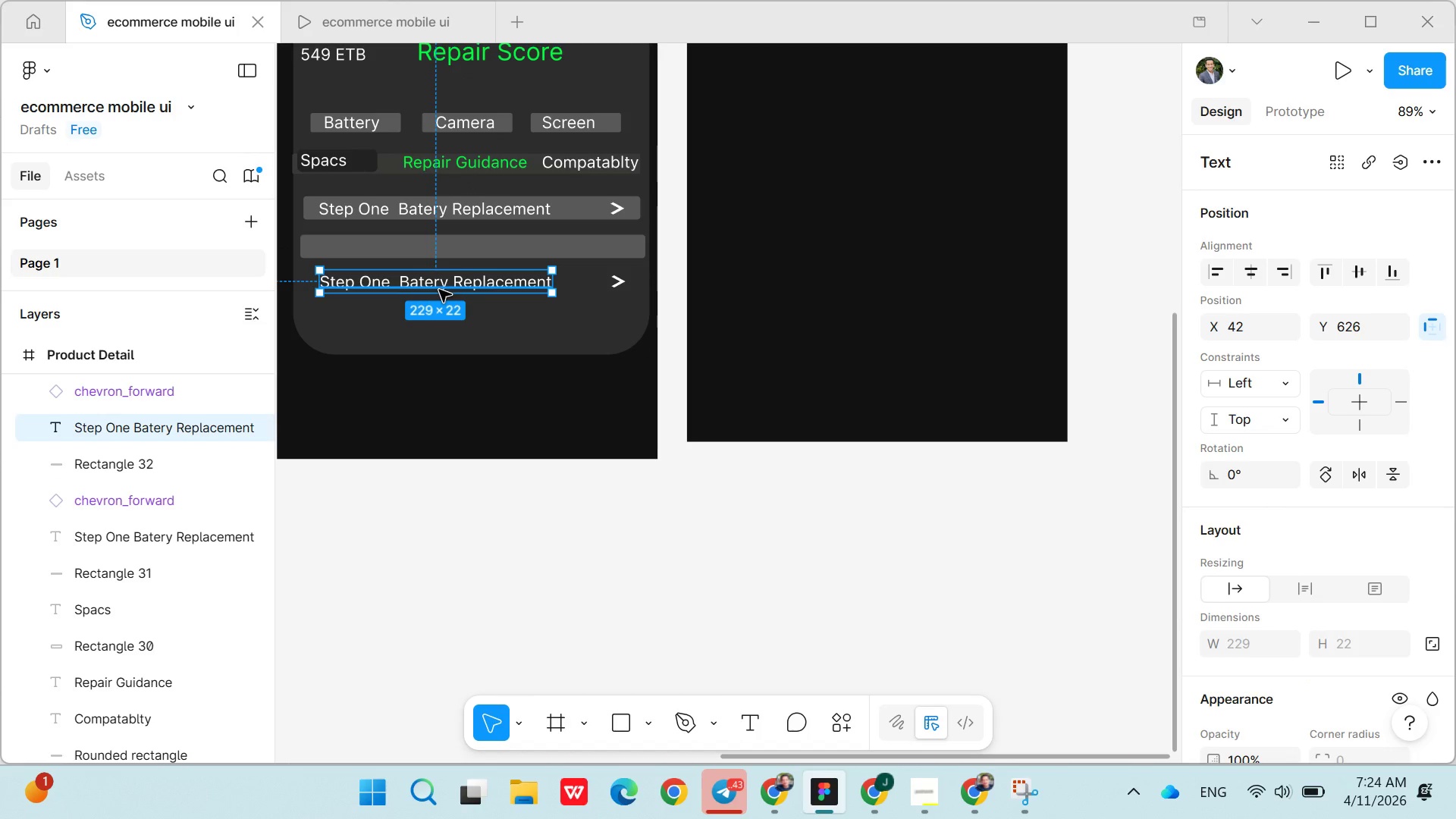 
left_click_drag(start_coordinate=[439, 290], to_coordinate=[438, 259])
 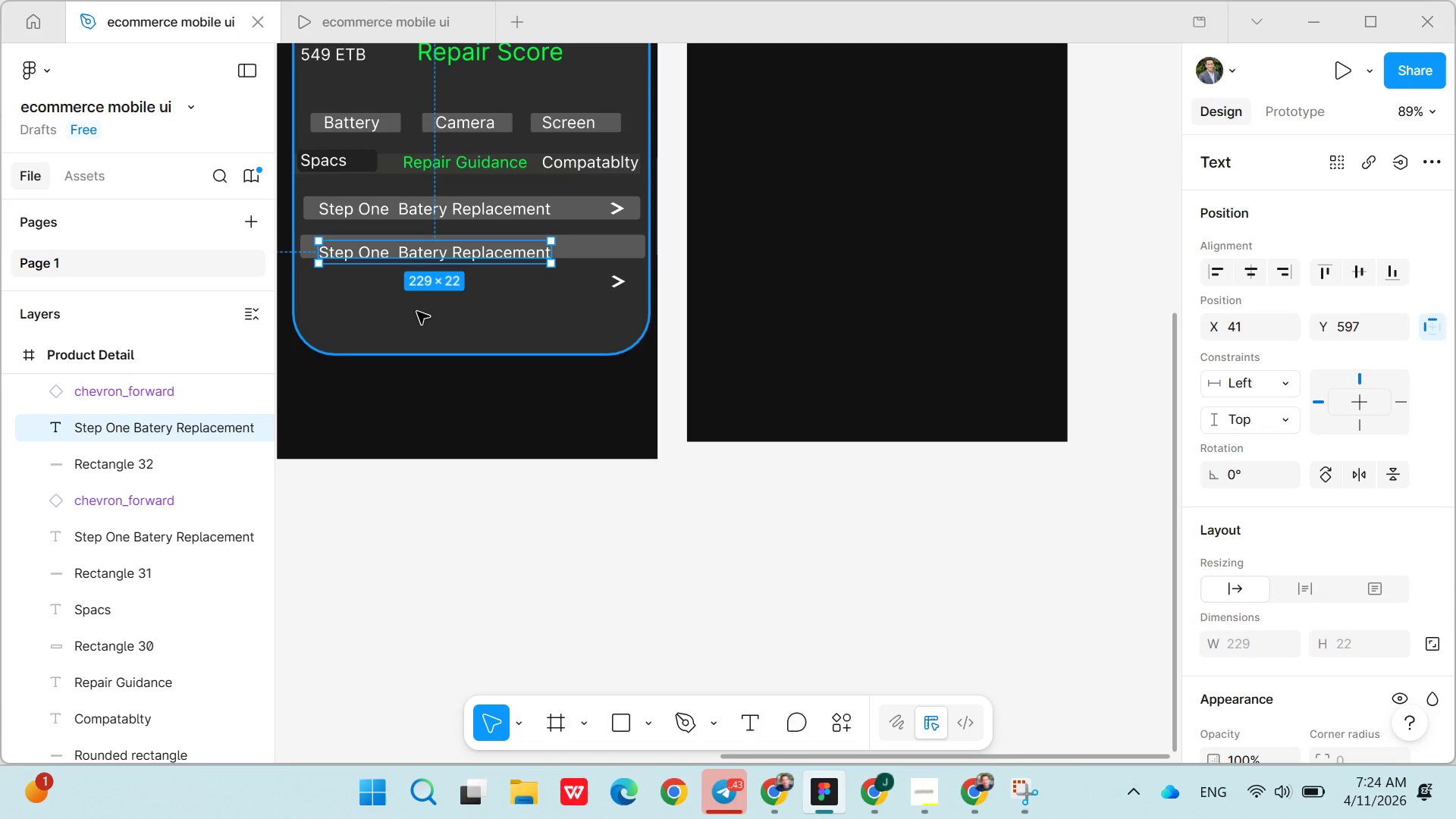 
left_click([417, 312])
 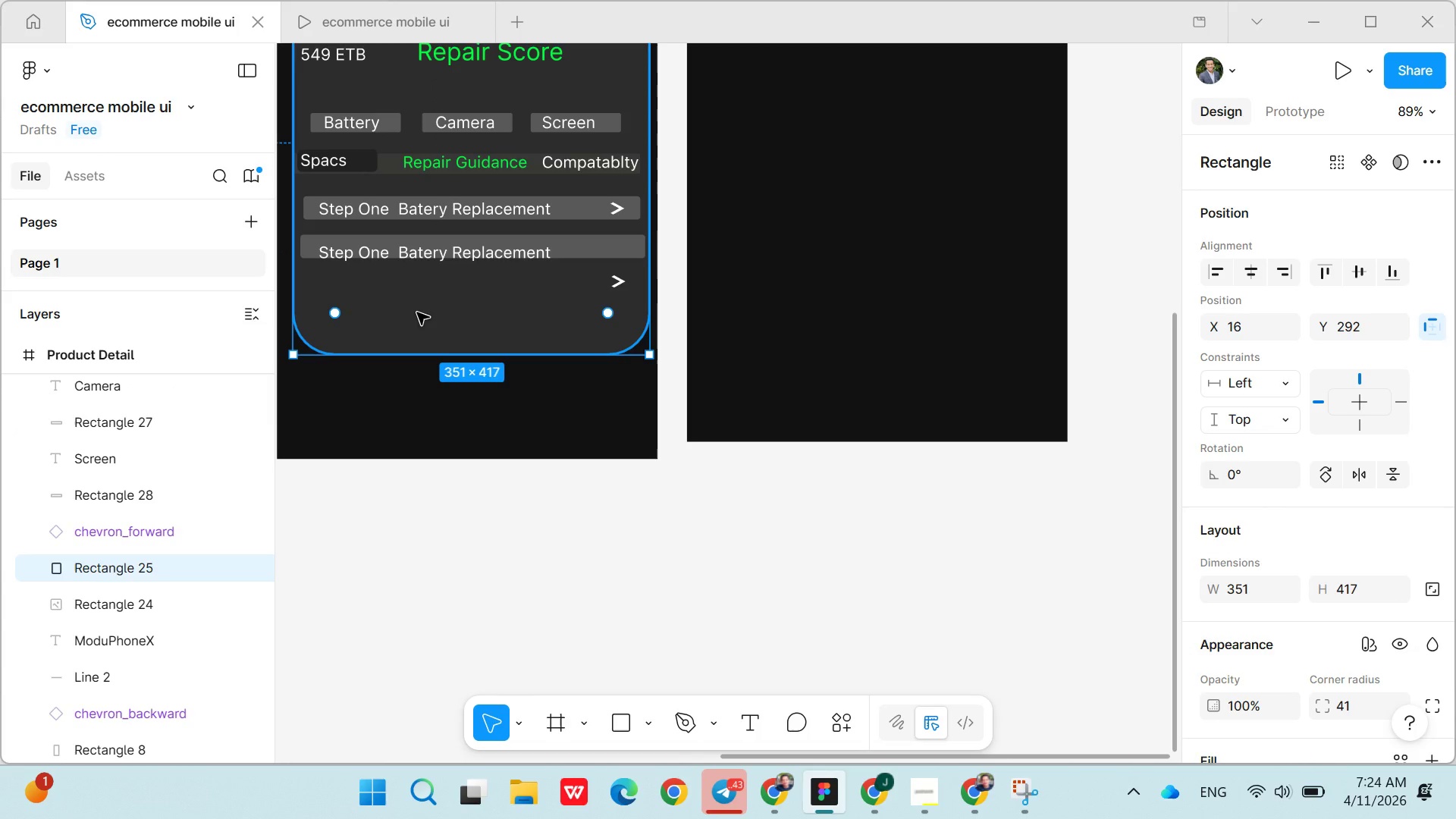 
wait(5.7)
 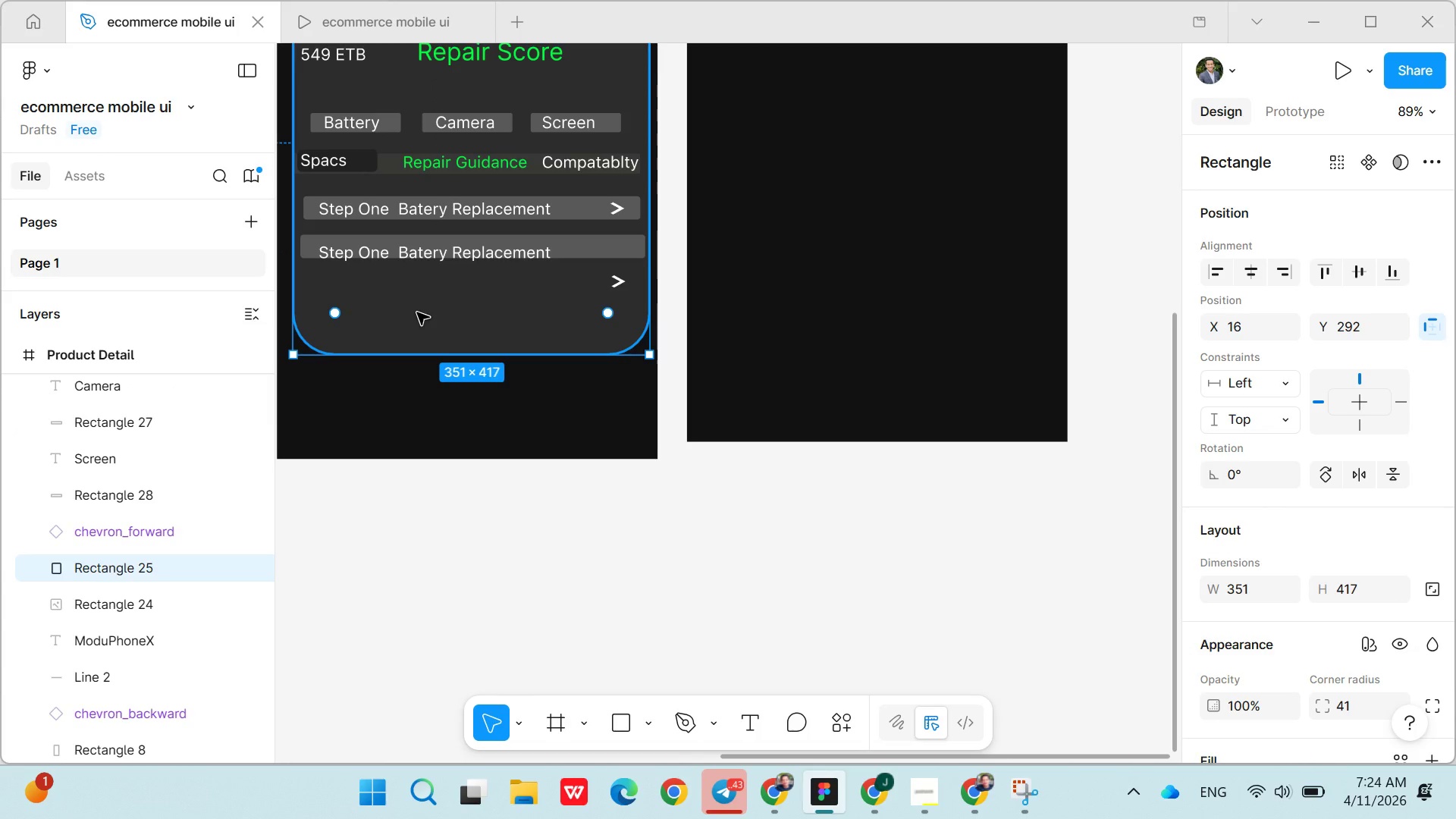 
left_click_drag(start_coordinate=[415, 257], to_coordinate=[414, 250])
 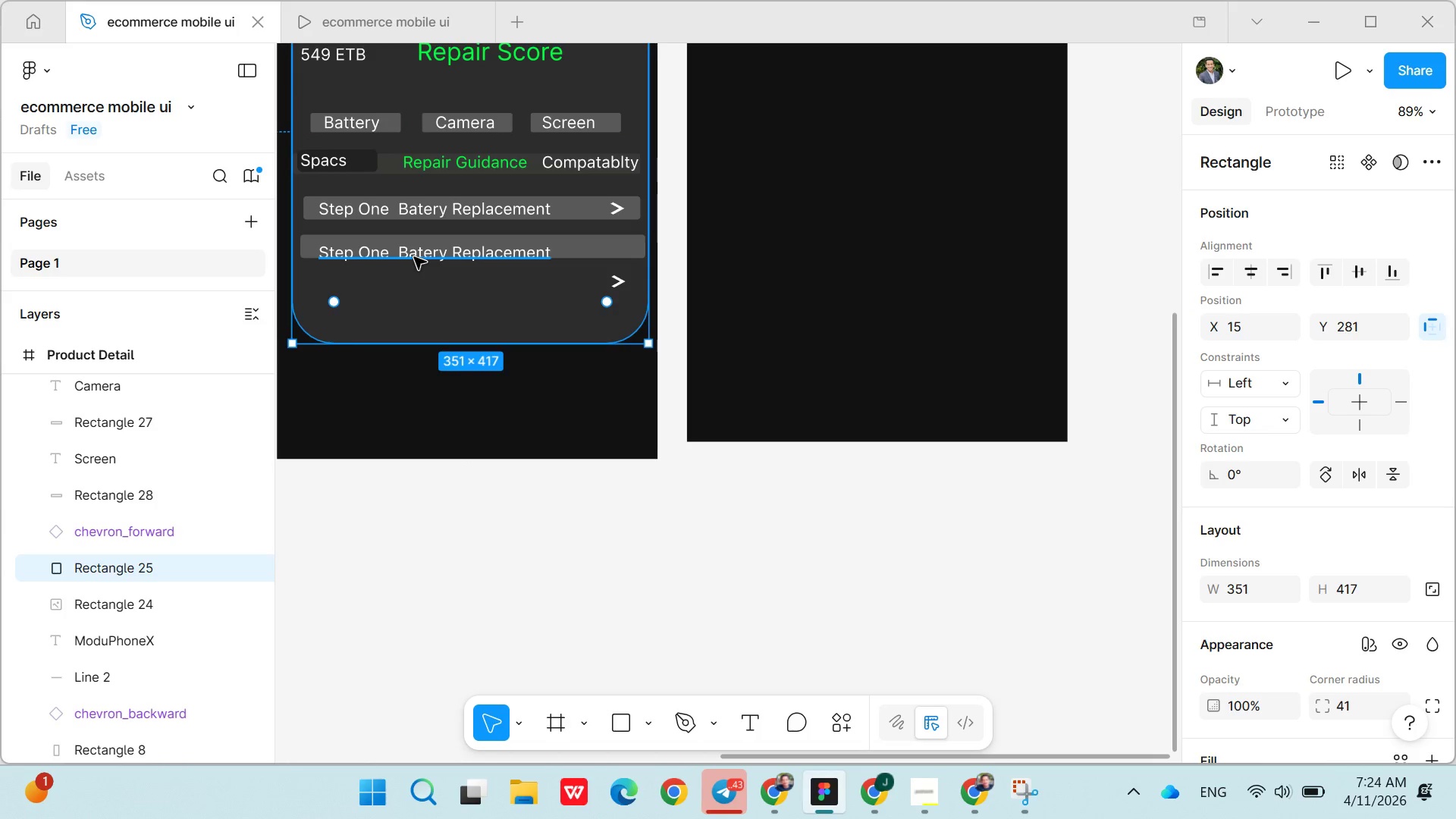 
left_click([414, 257])
 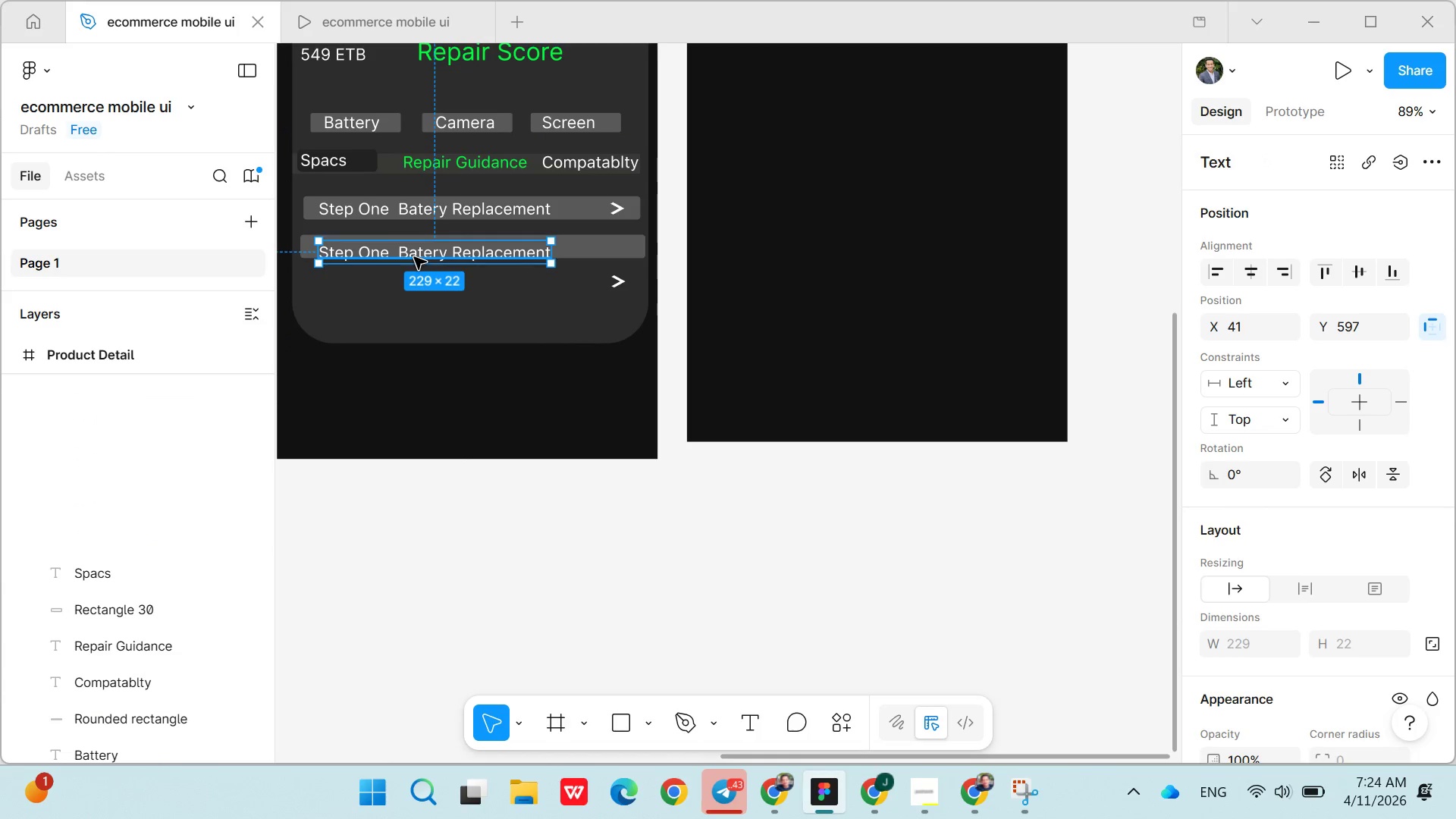 
left_click_drag(start_coordinate=[414, 257], to_coordinate=[408, 249])
 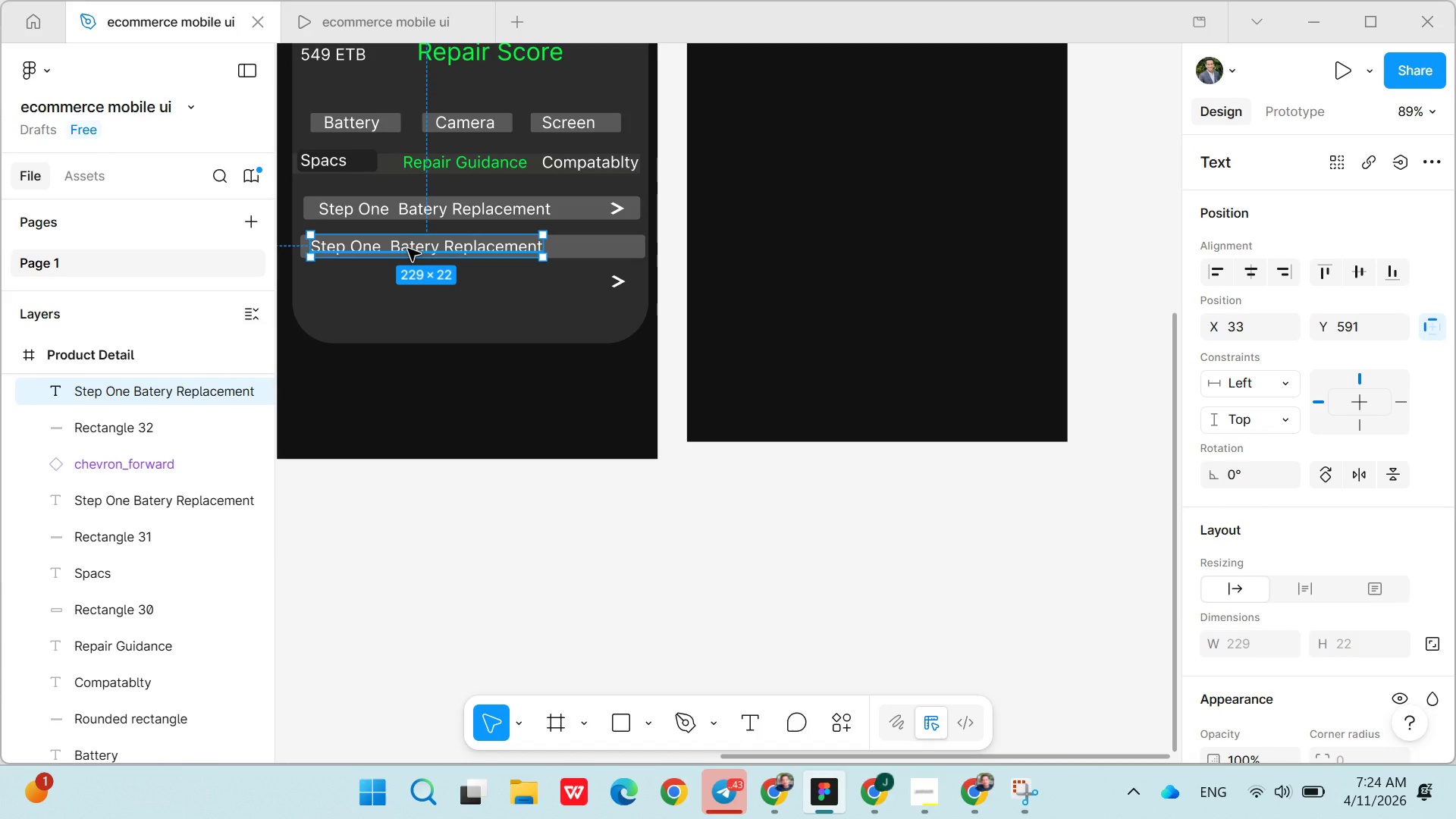 
hold_key(key=ShiftLeft, duration=1.52)
 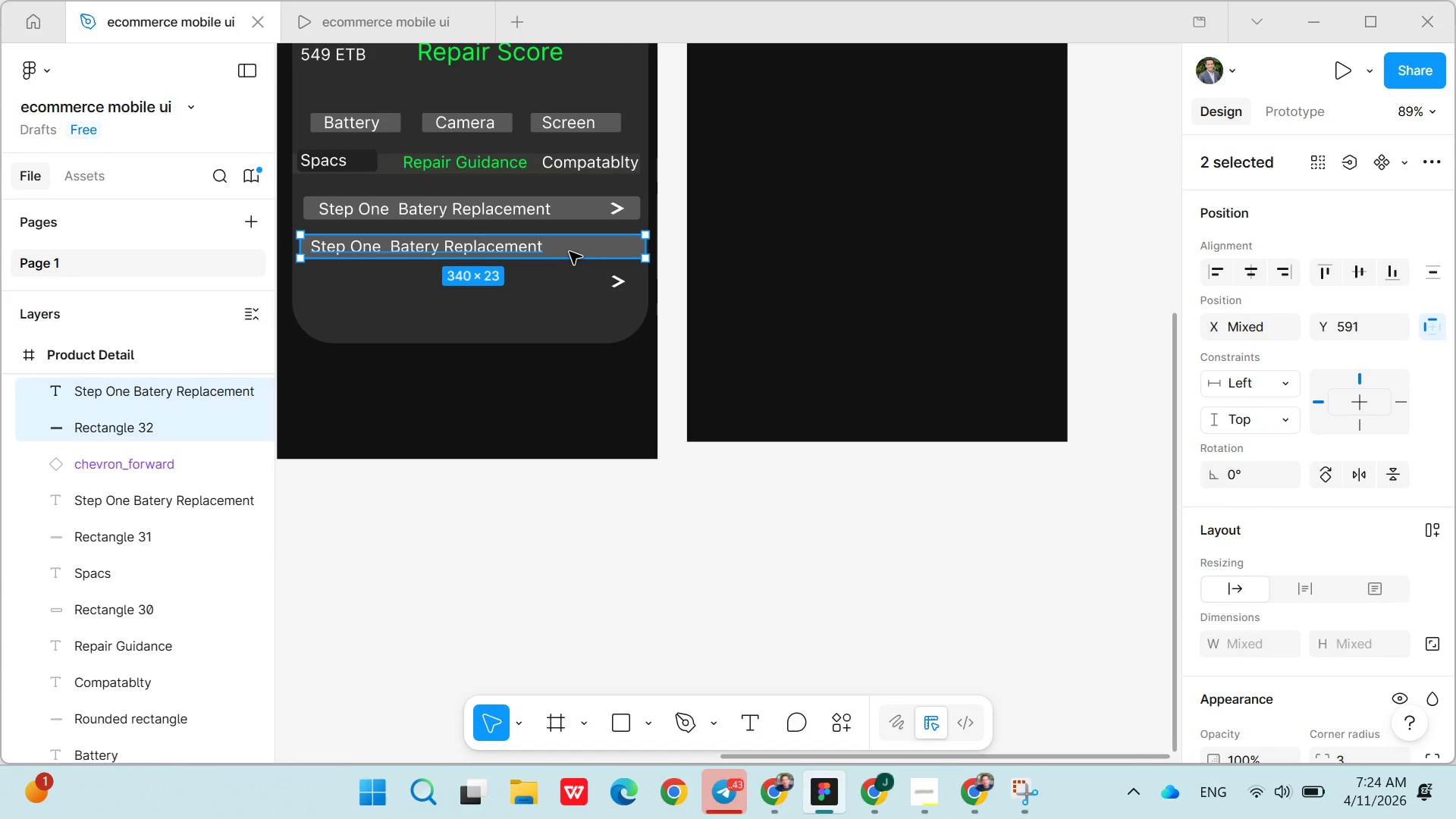 
hold_key(key=ShiftLeft, duration=0.61)
left_click([570, 252])
 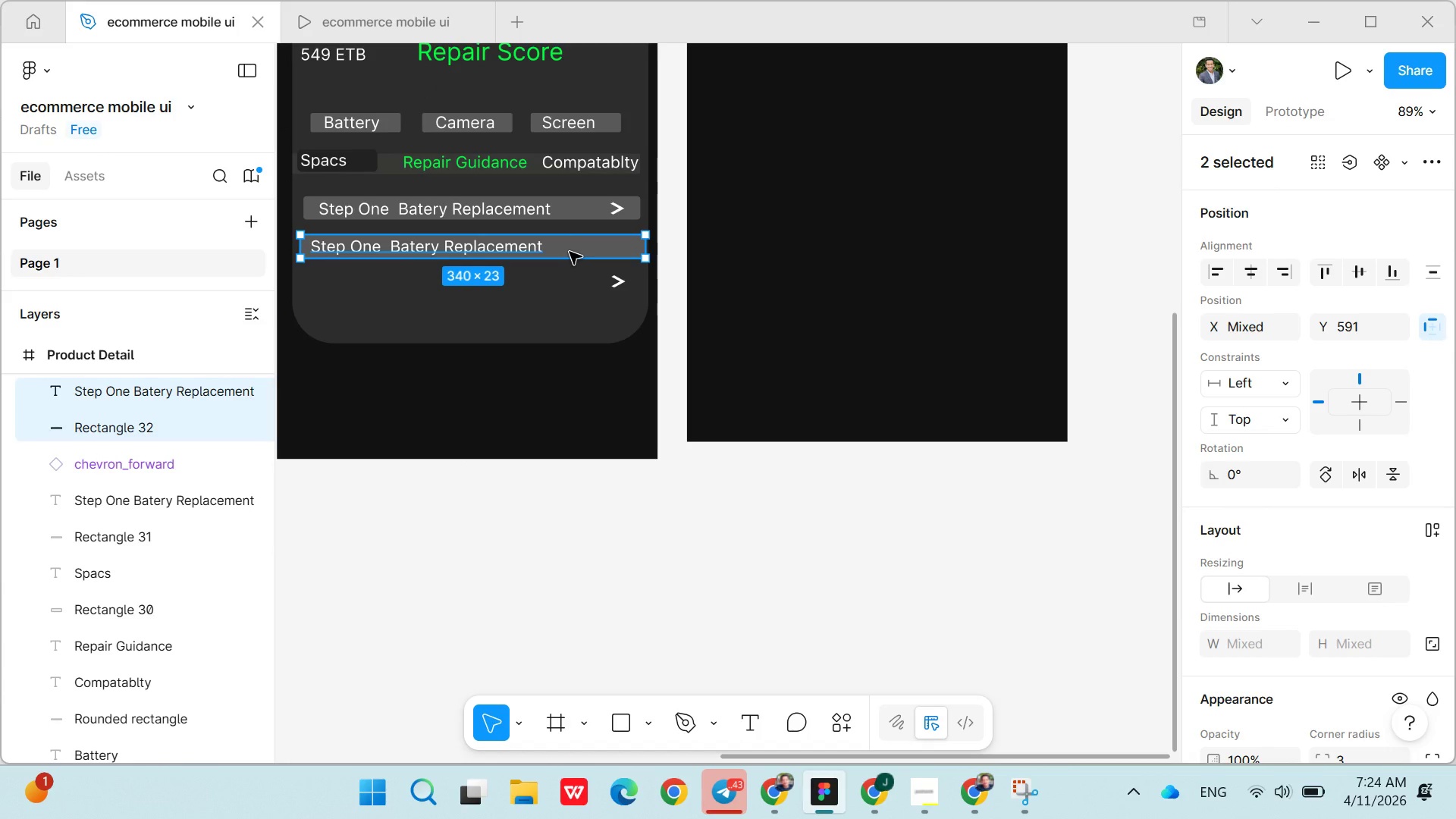 
left_click_drag(start_coordinate=[570, 252], to_coordinate=[568, 281])
 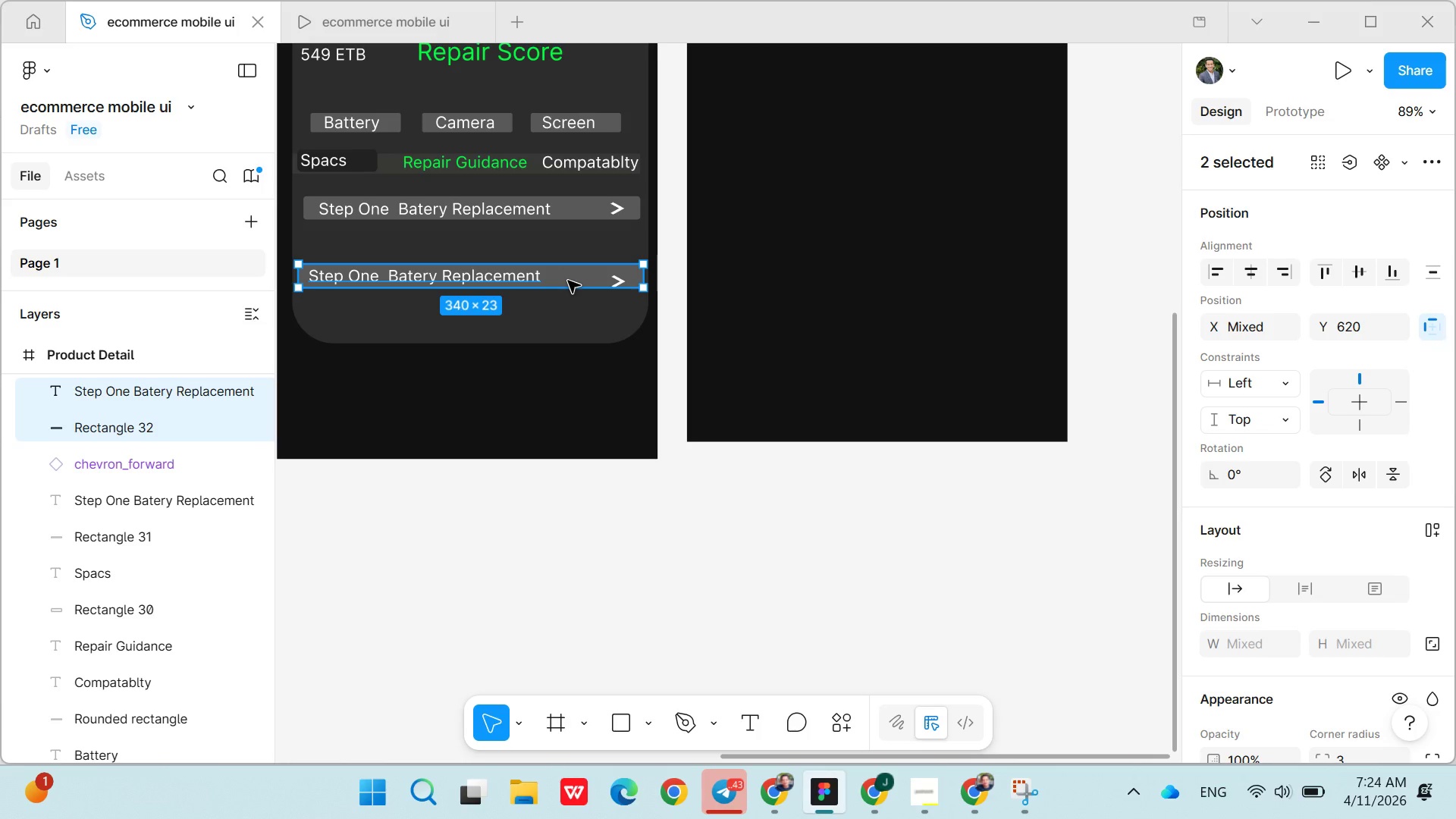 
wait(16.86)
 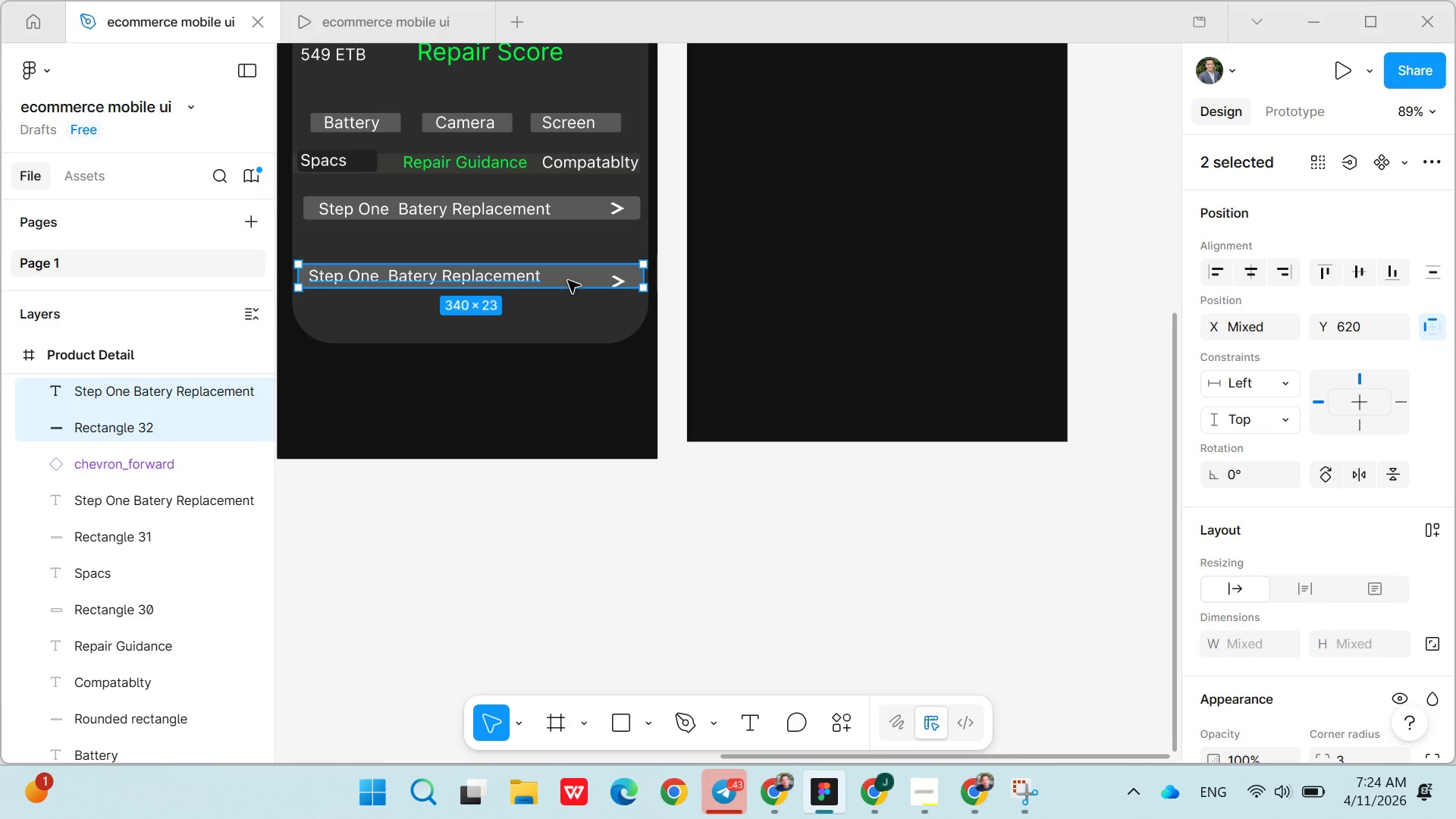 
double_click([521, 282])
 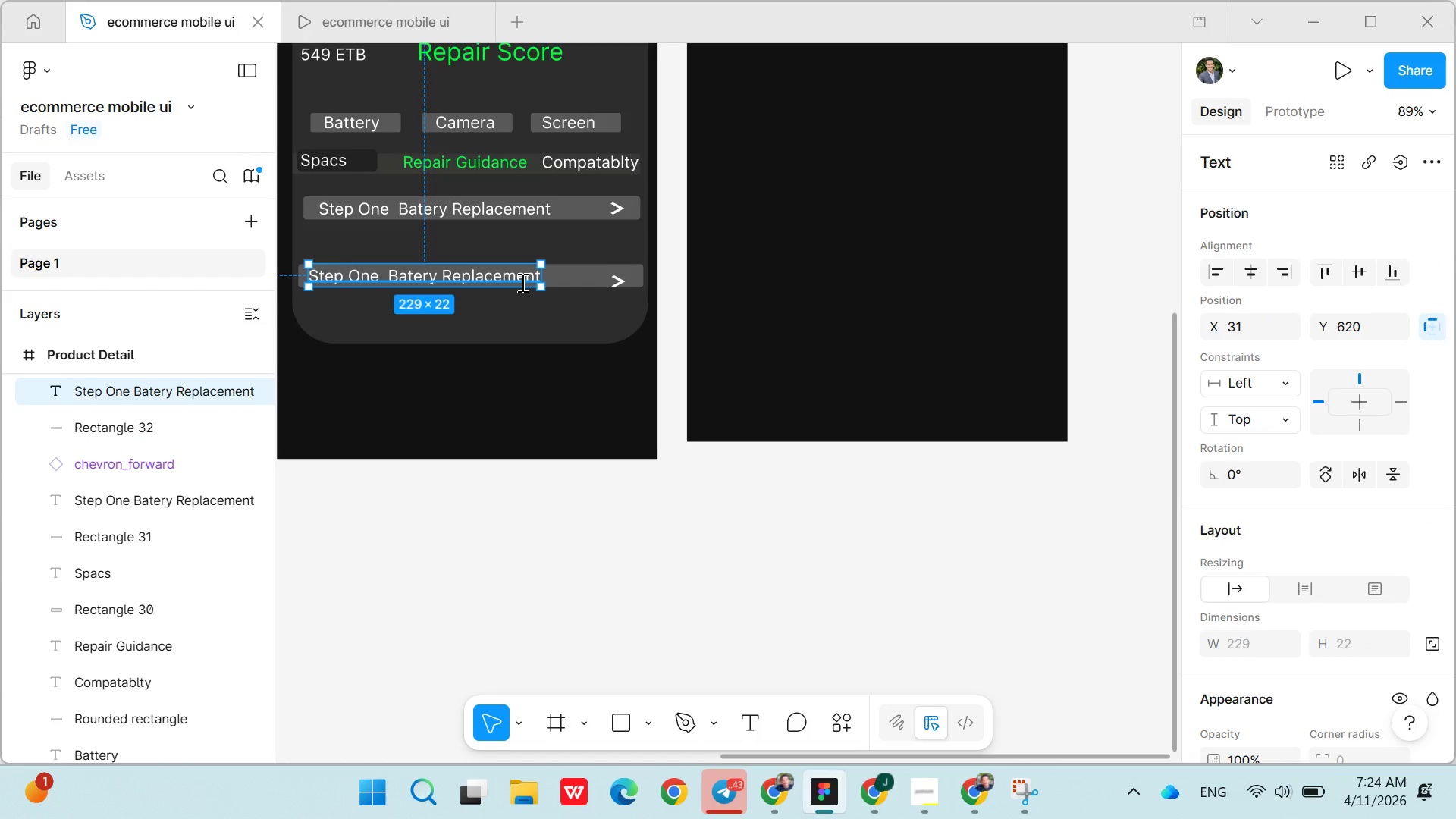 
triple_click([521, 282])
 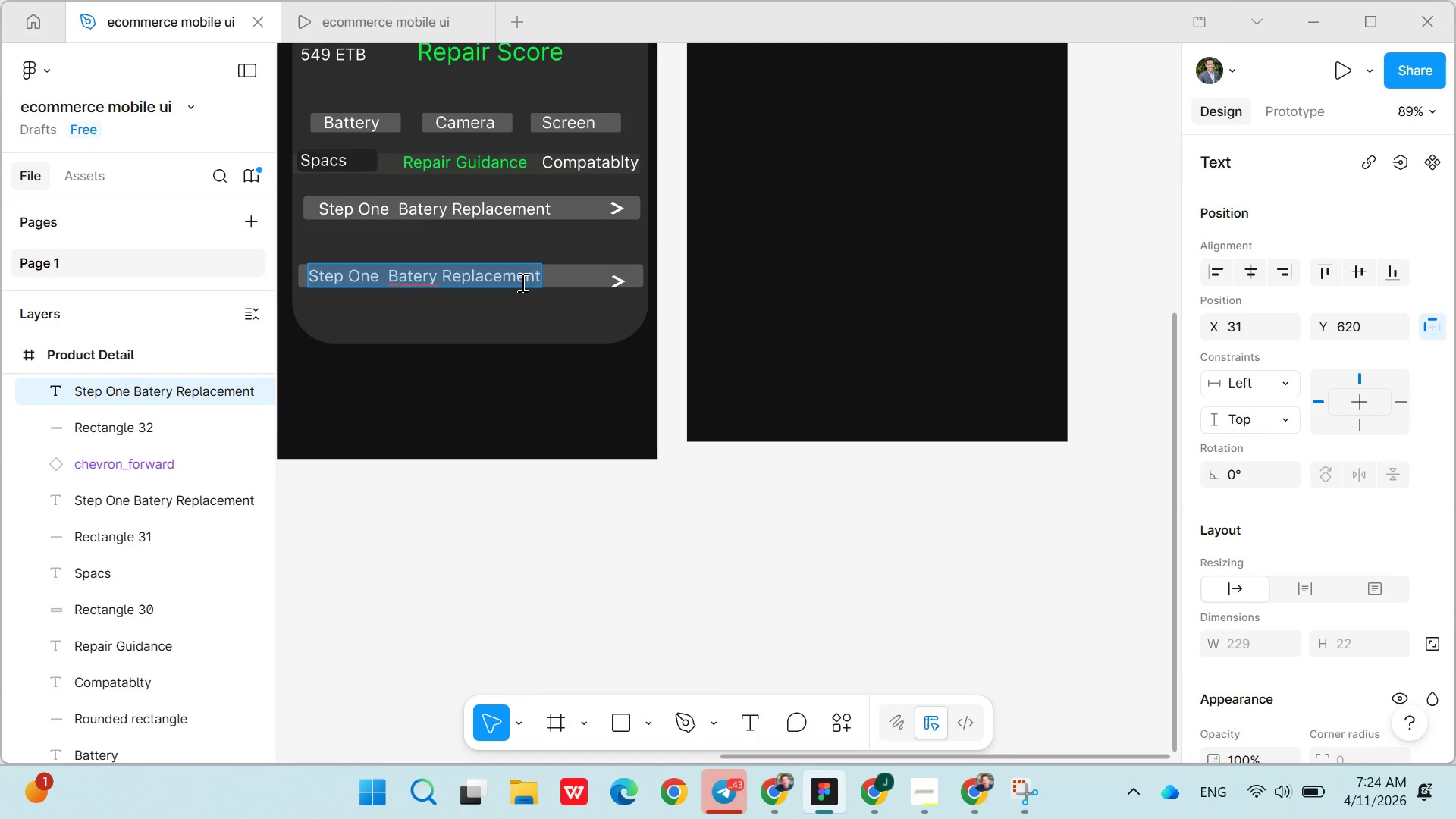 
type(Screen Rader)
 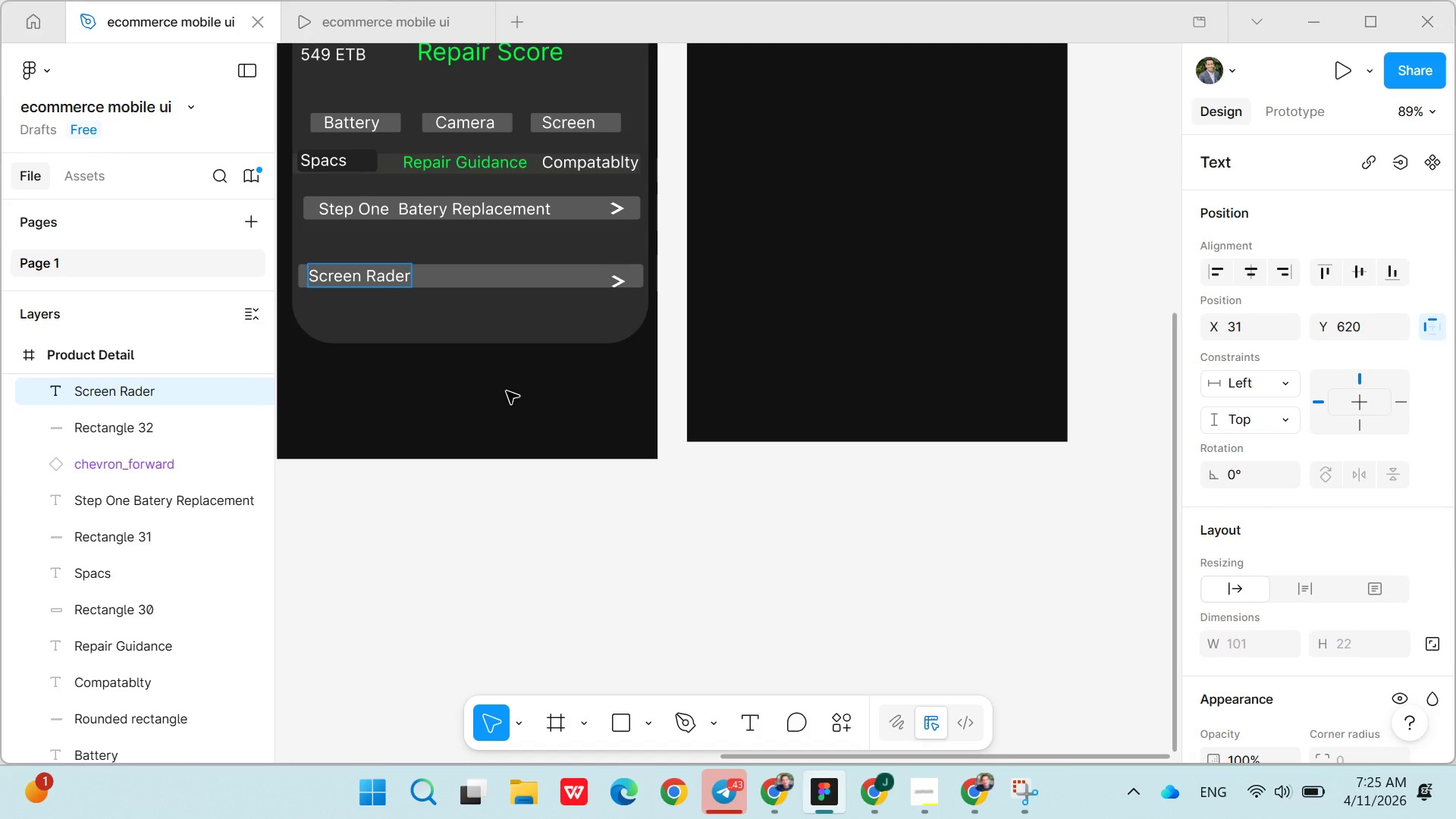 
left_click([507, 394])
 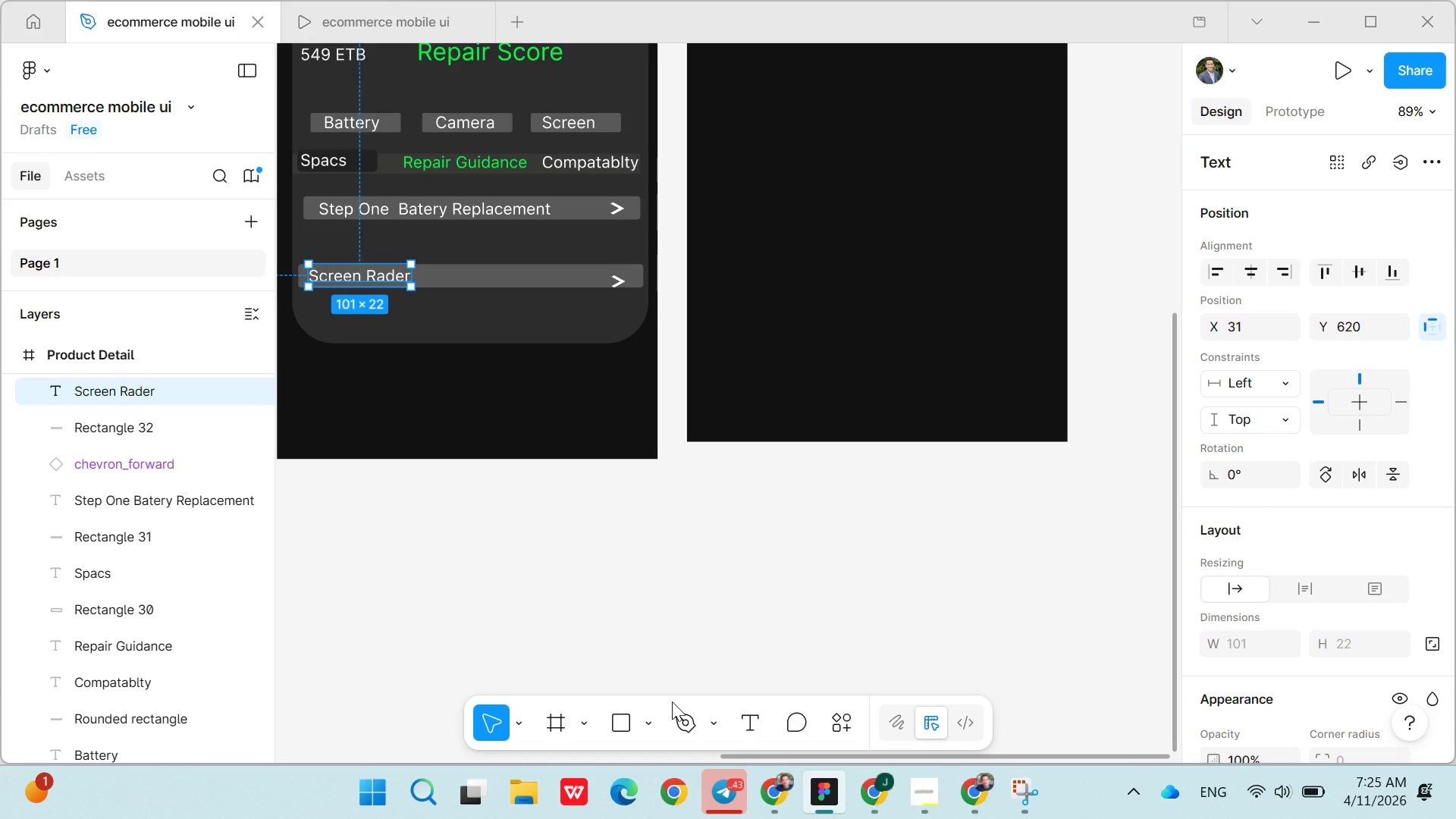 
wait(6.15)
 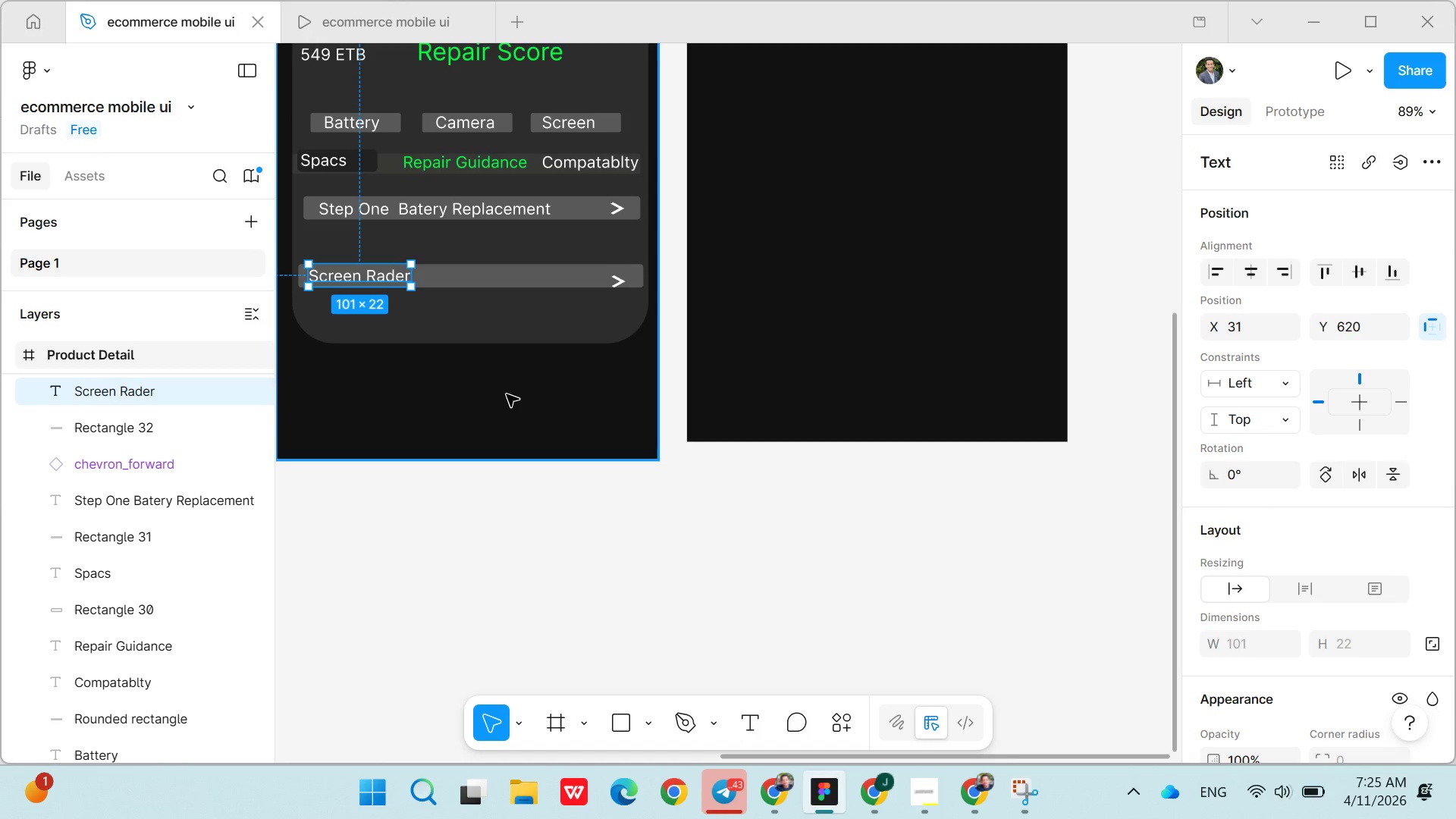 
mouse_move([794, 710])
 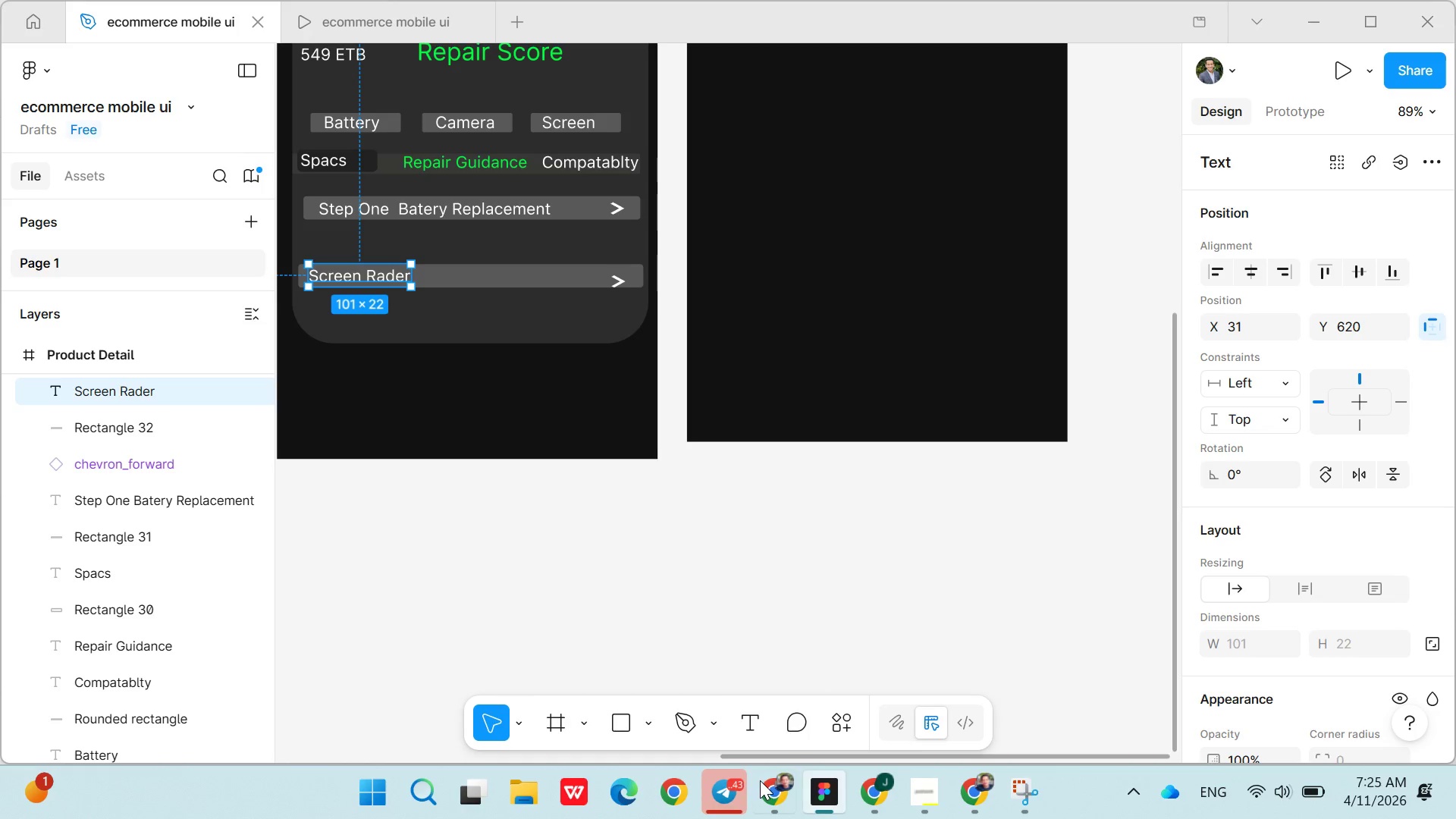 
left_click([528, 385])
 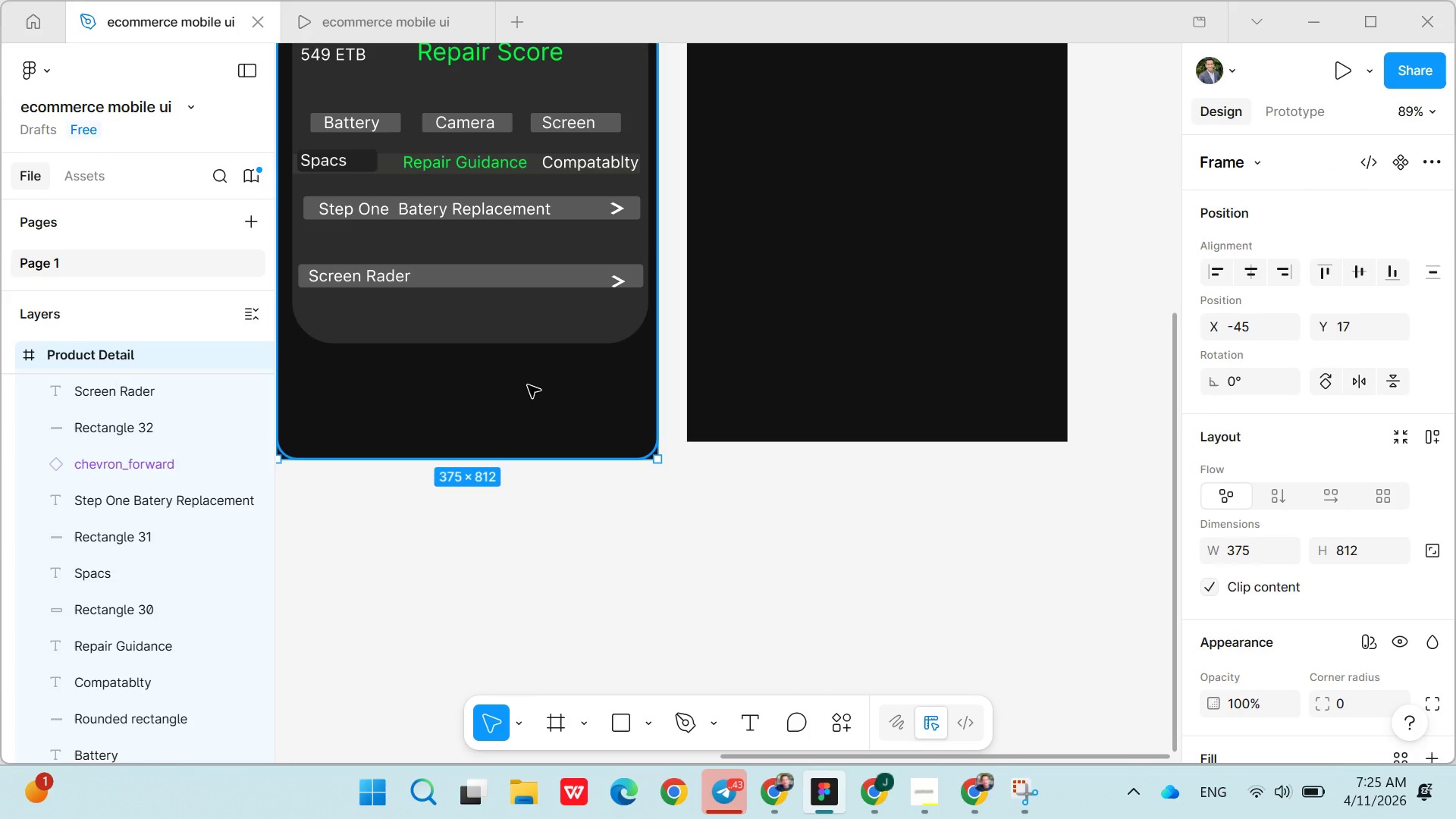 
wait(14.31)
 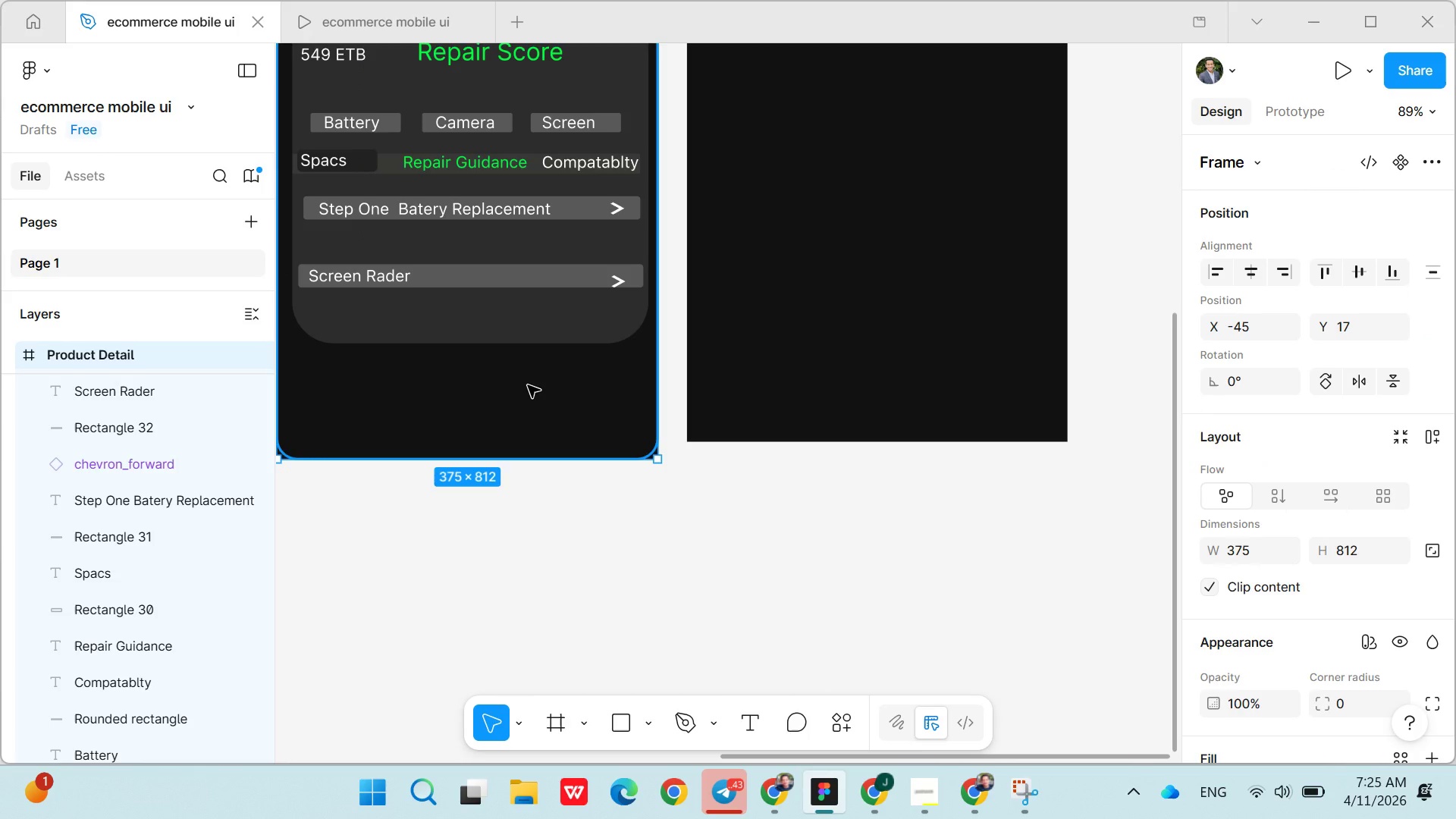 
left_click([336, 274])
 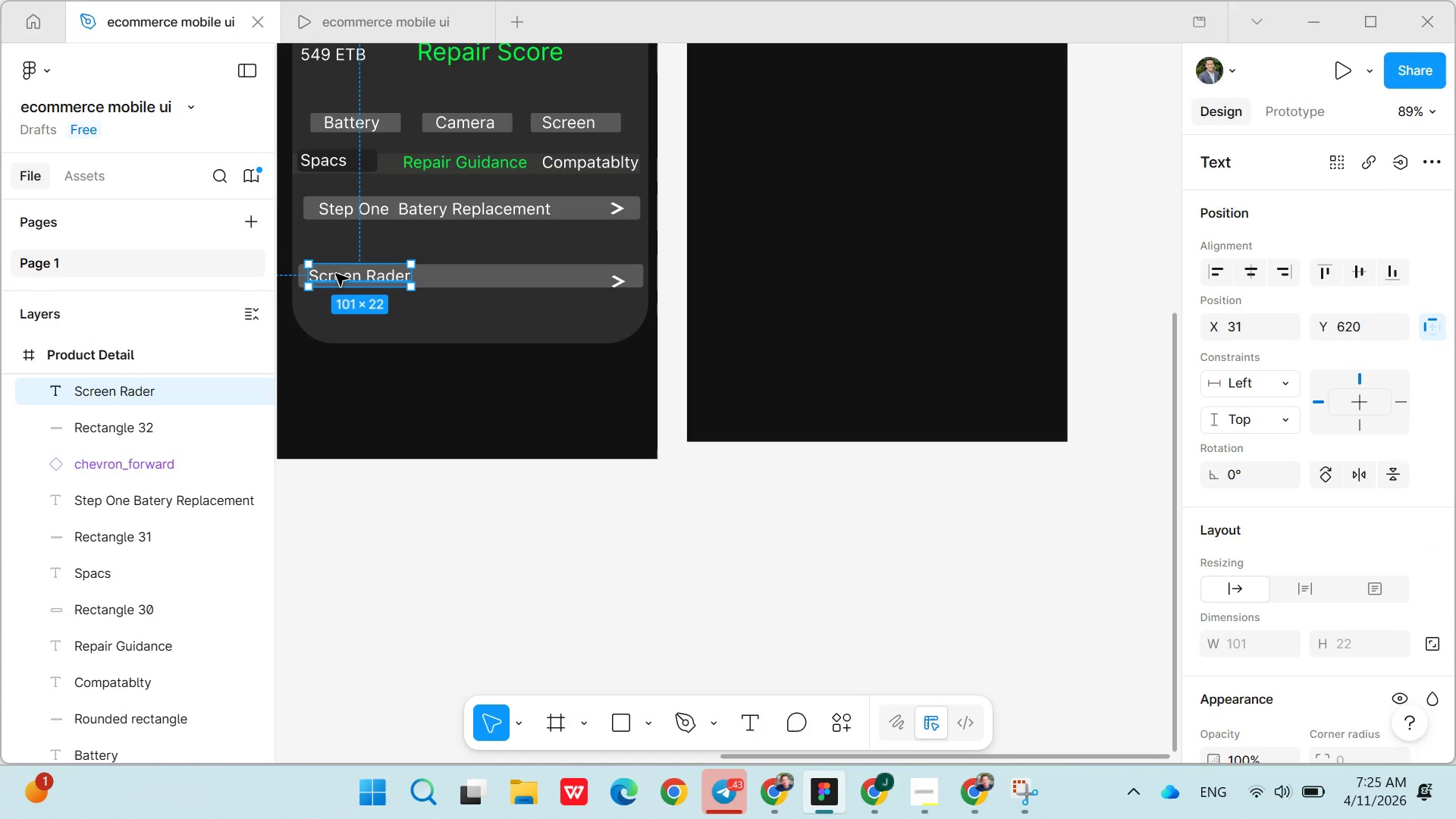 
left_click_drag(start_coordinate=[336, 274], to_coordinate=[398, 275])
 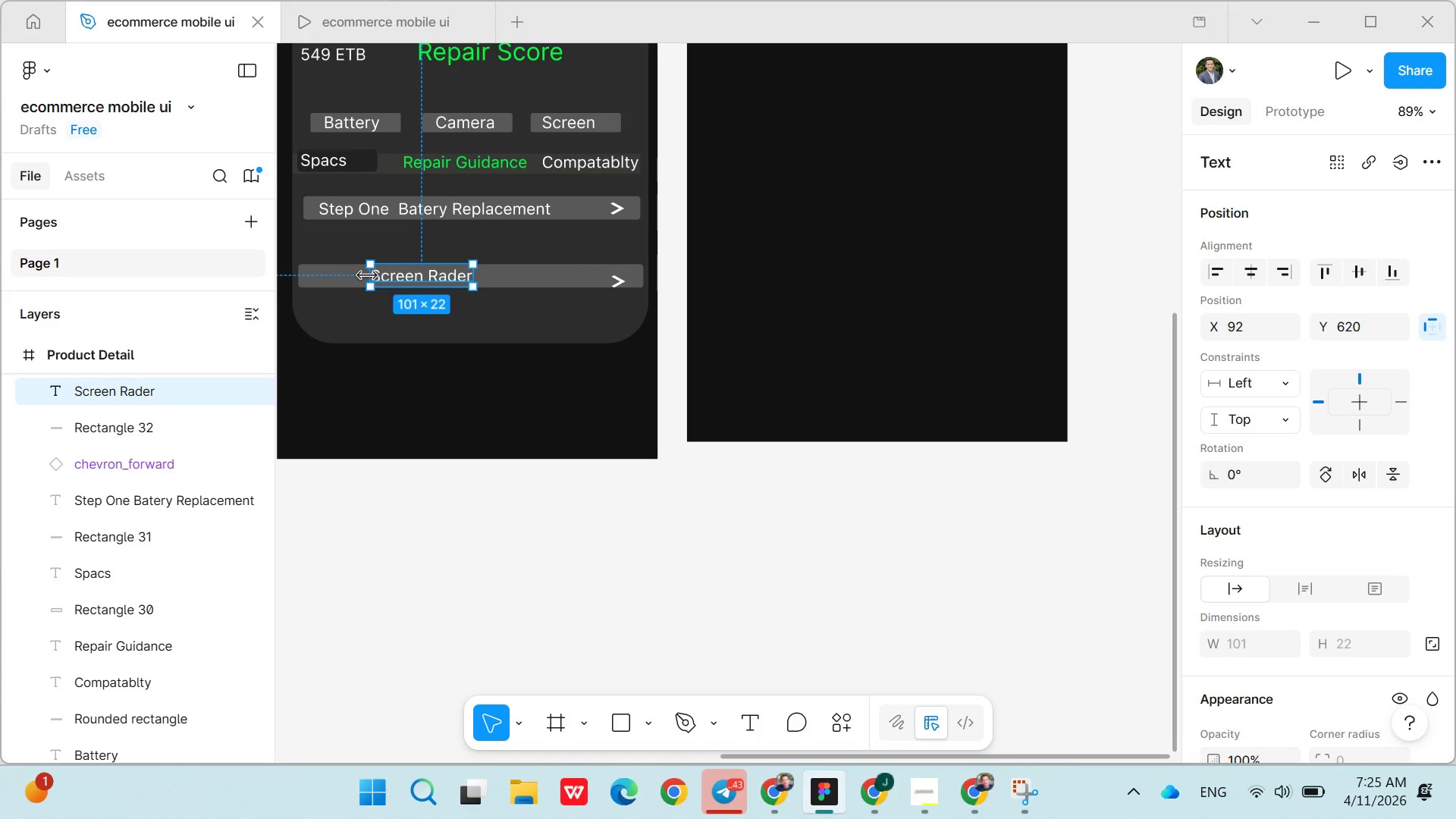 
left_click([367, 275])
 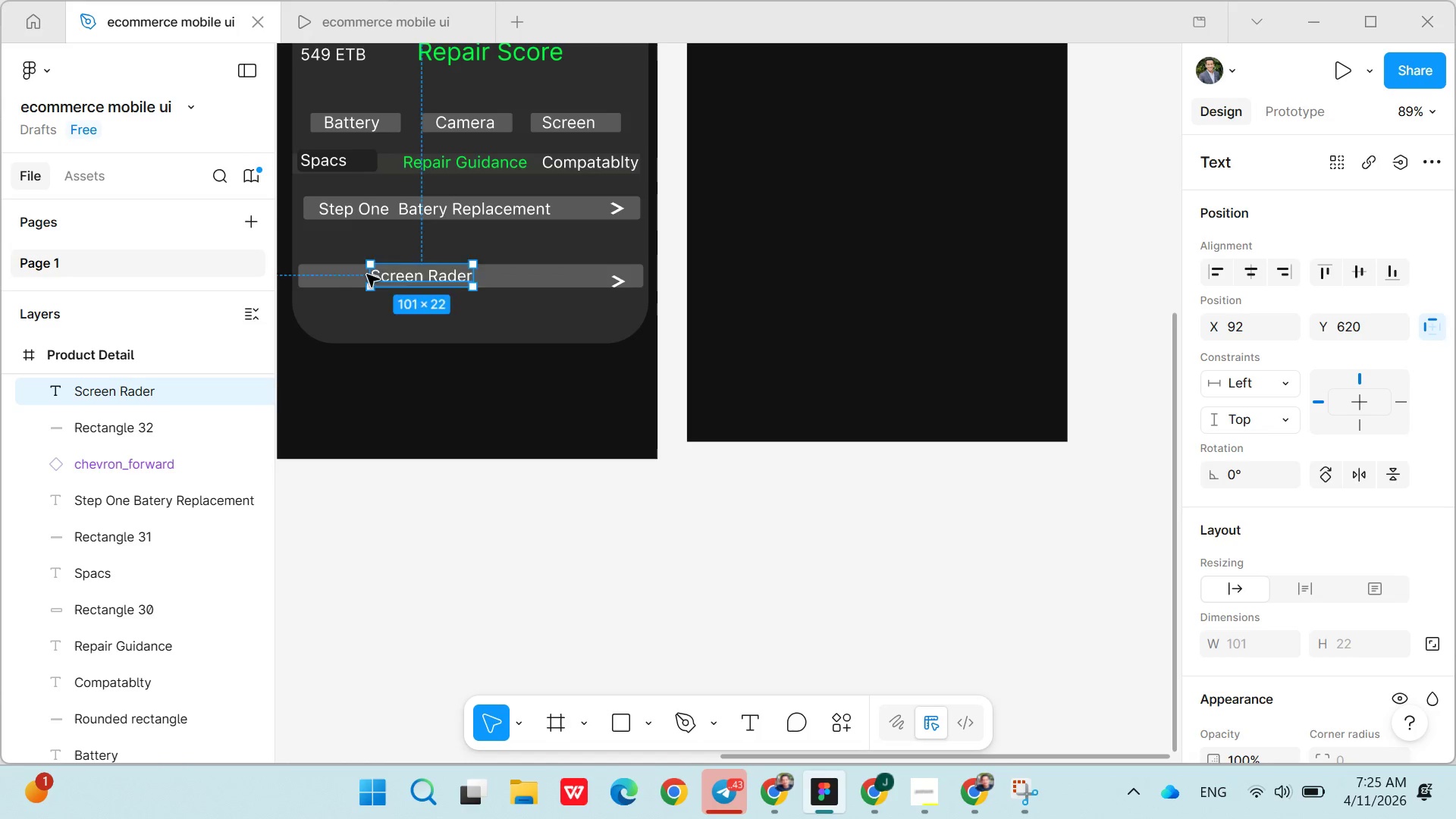 
left_click_drag(start_coordinate=[367, 275], to_coordinate=[427, 257])
 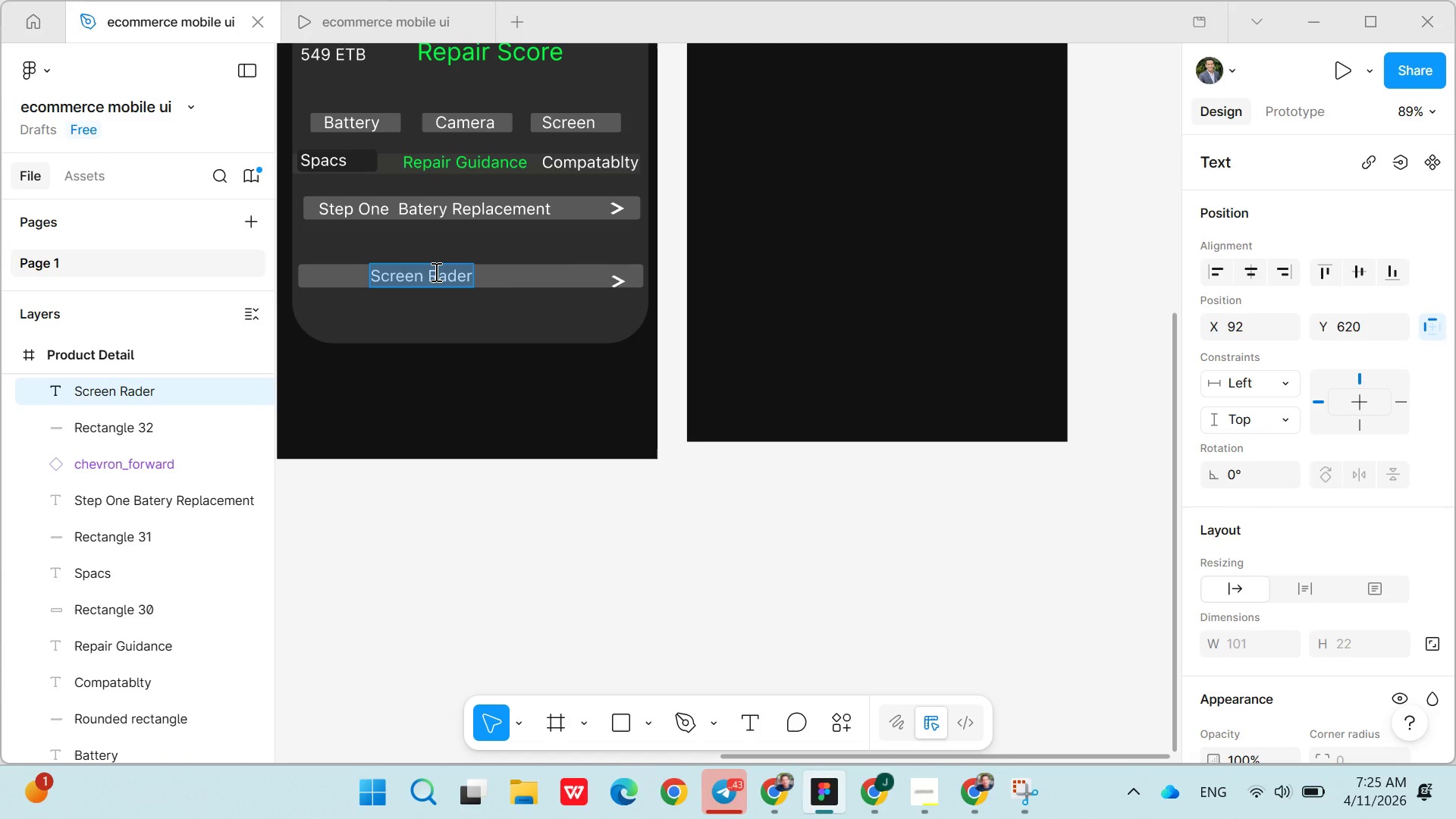 
key(Control+Z)
 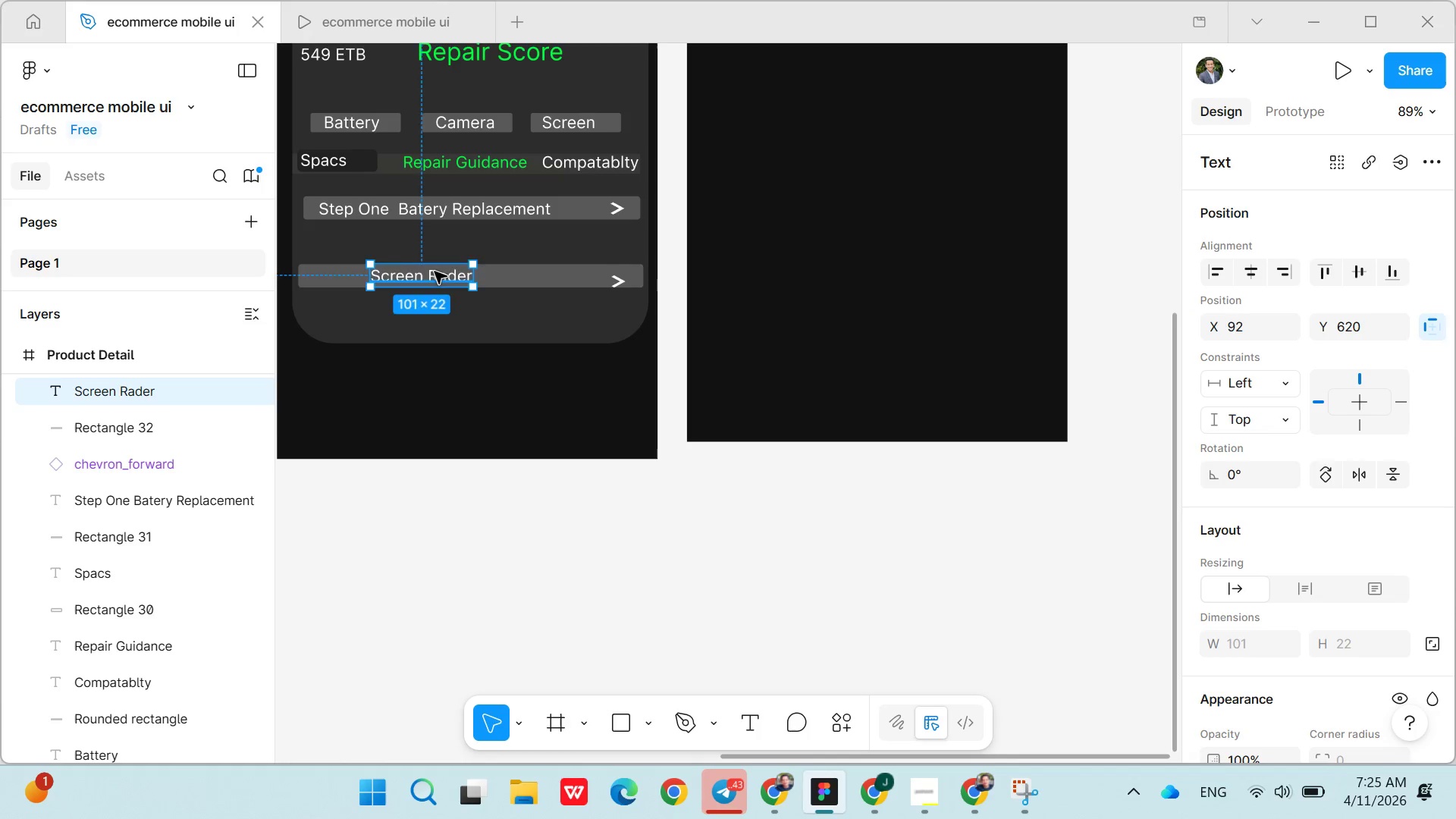 
key(Control+Z)
 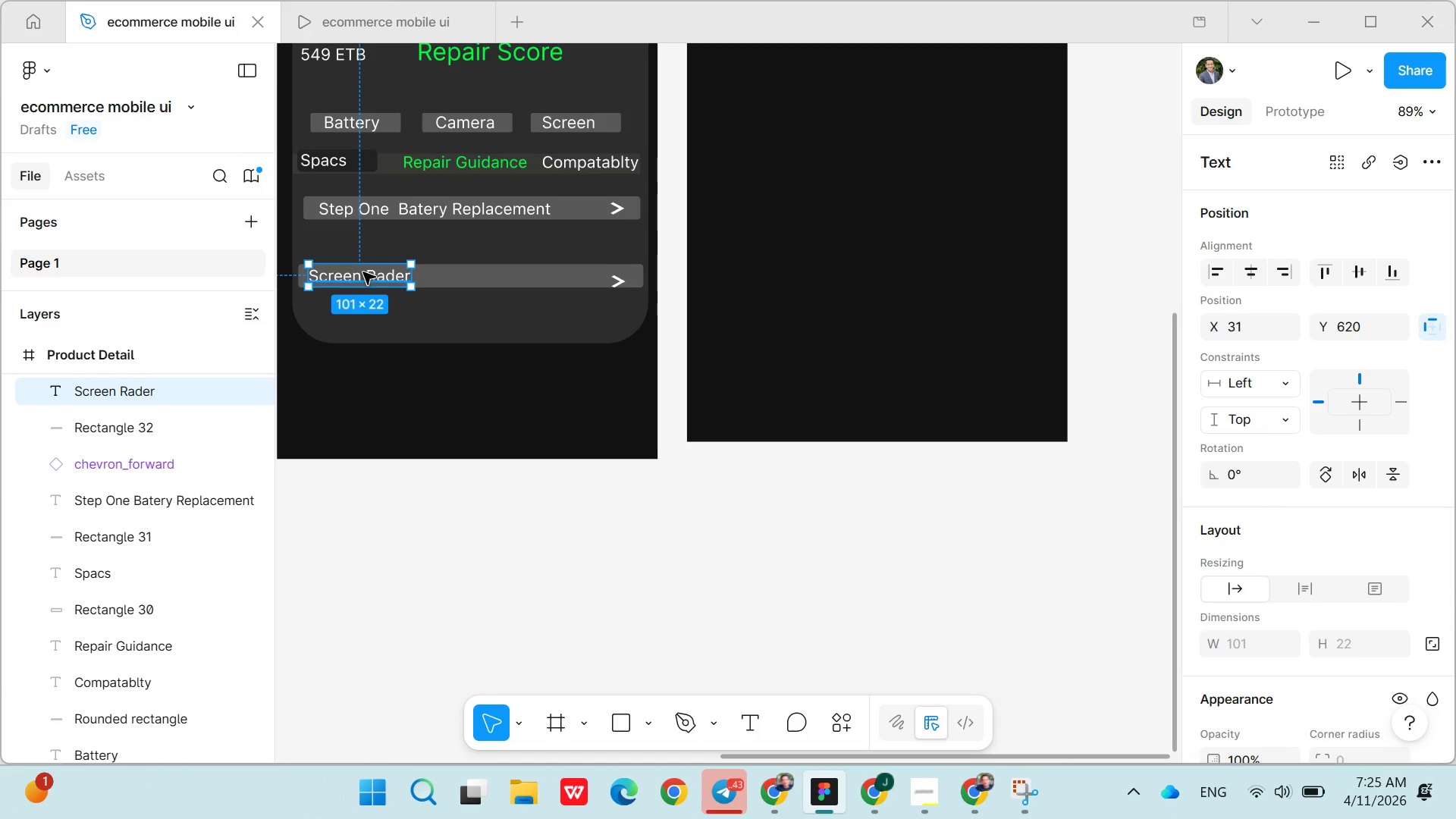 
left_click([363, 275])
 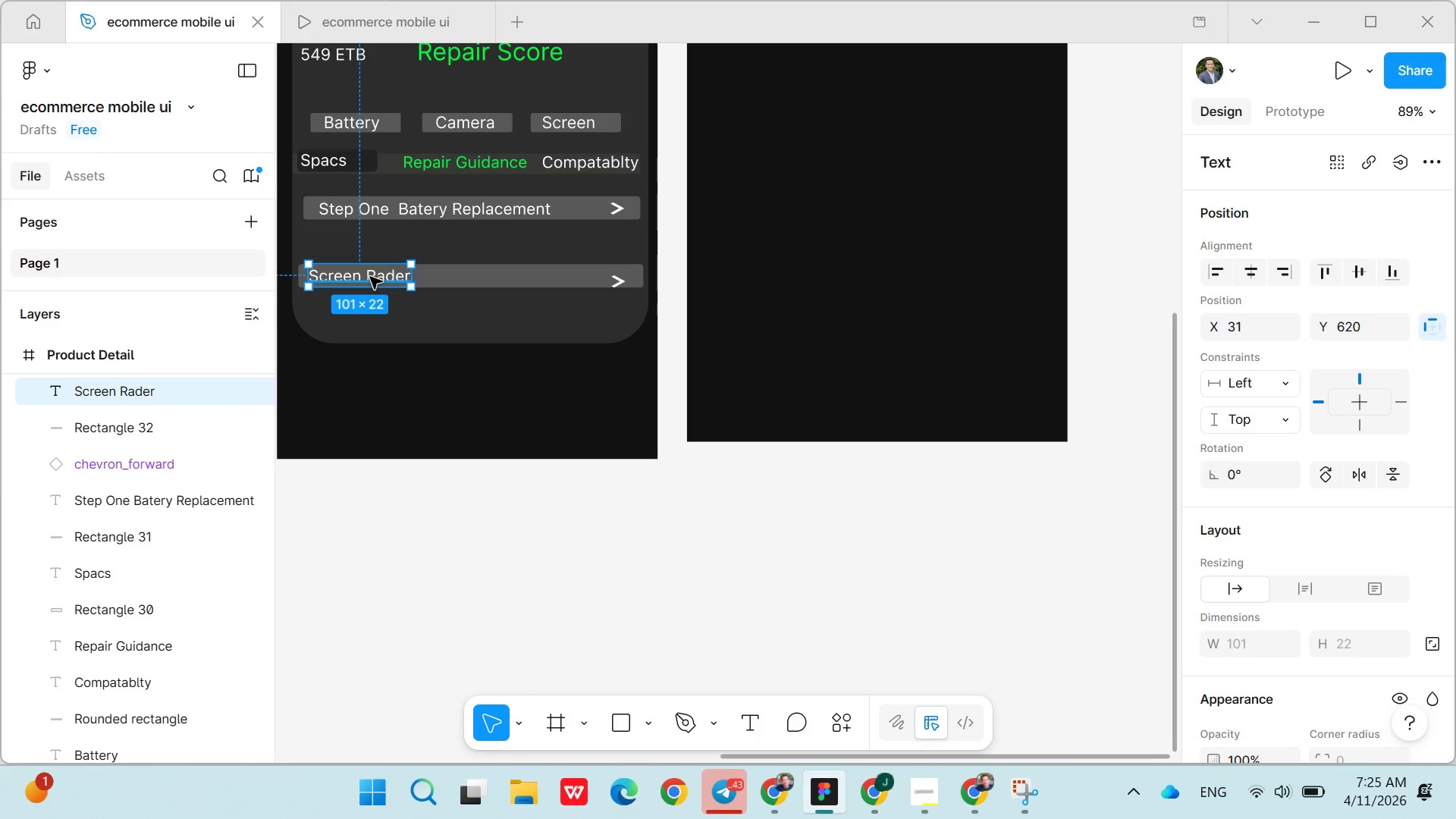 
left_click_drag(start_coordinate=[370, 277], to_coordinate=[375, 277])
 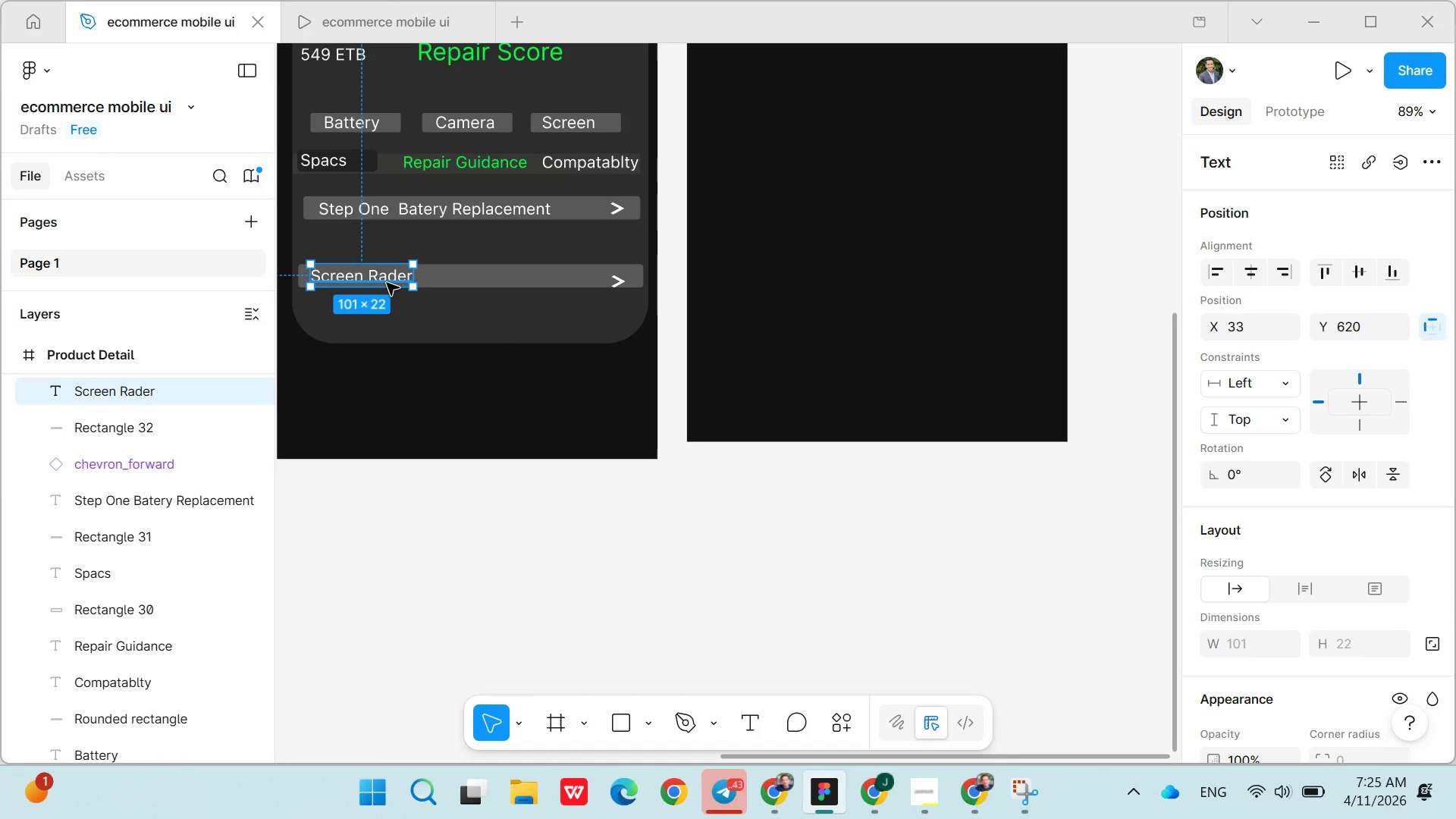 
left_click([302, 333])
 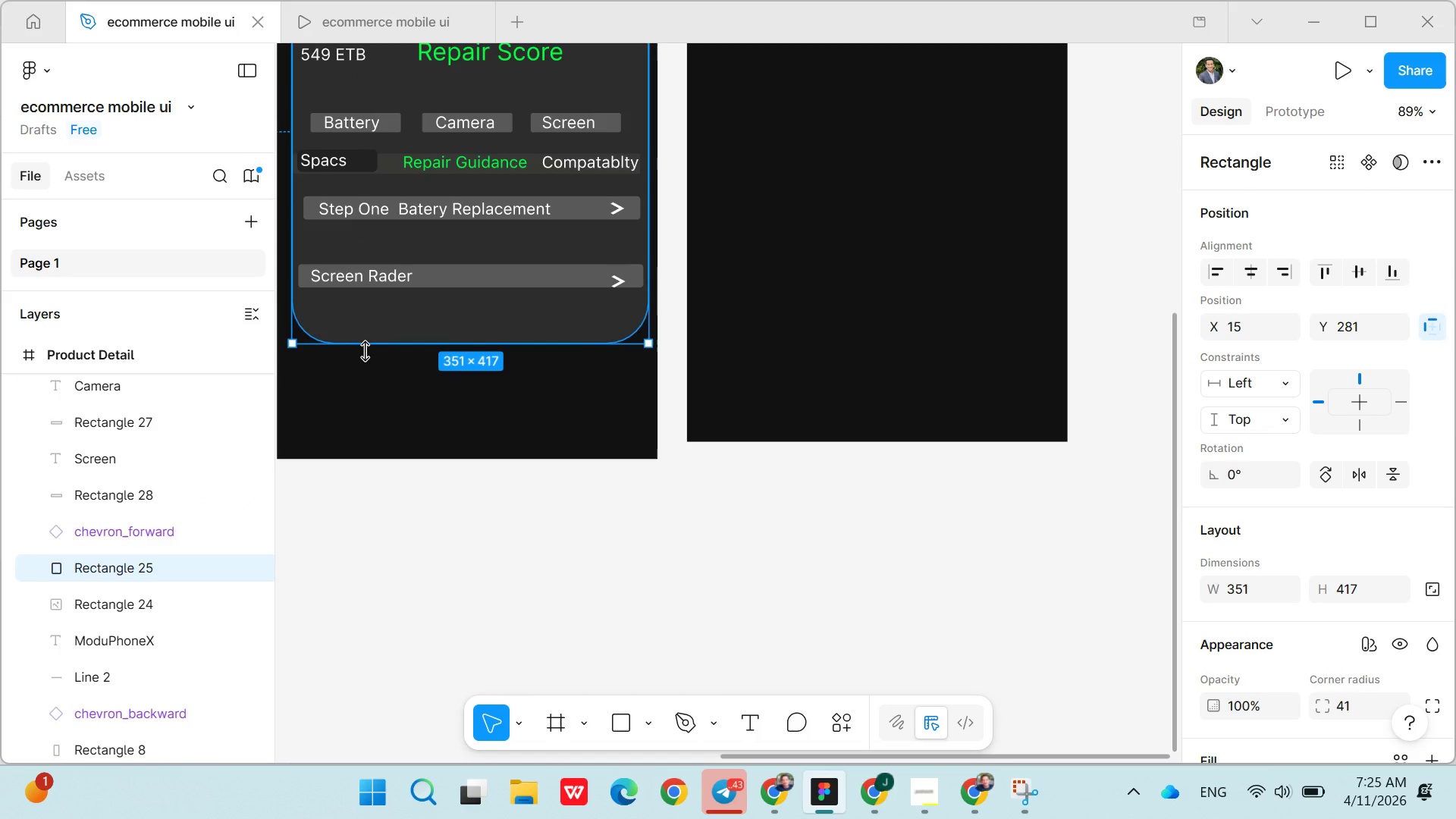 
left_click_drag(start_coordinate=[365, 351], to_coordinate=[372, 443])
 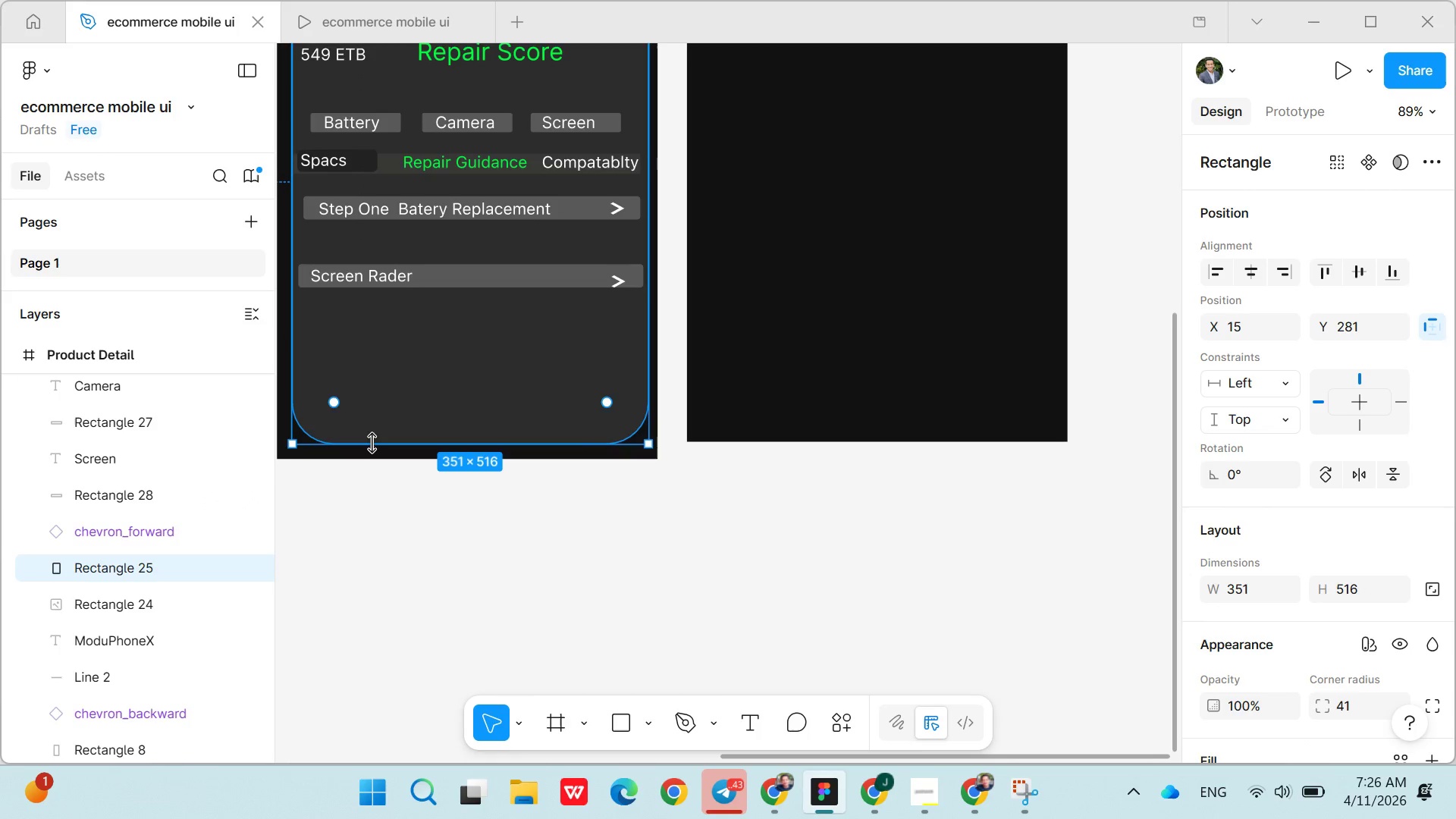 
wait(7.33)
 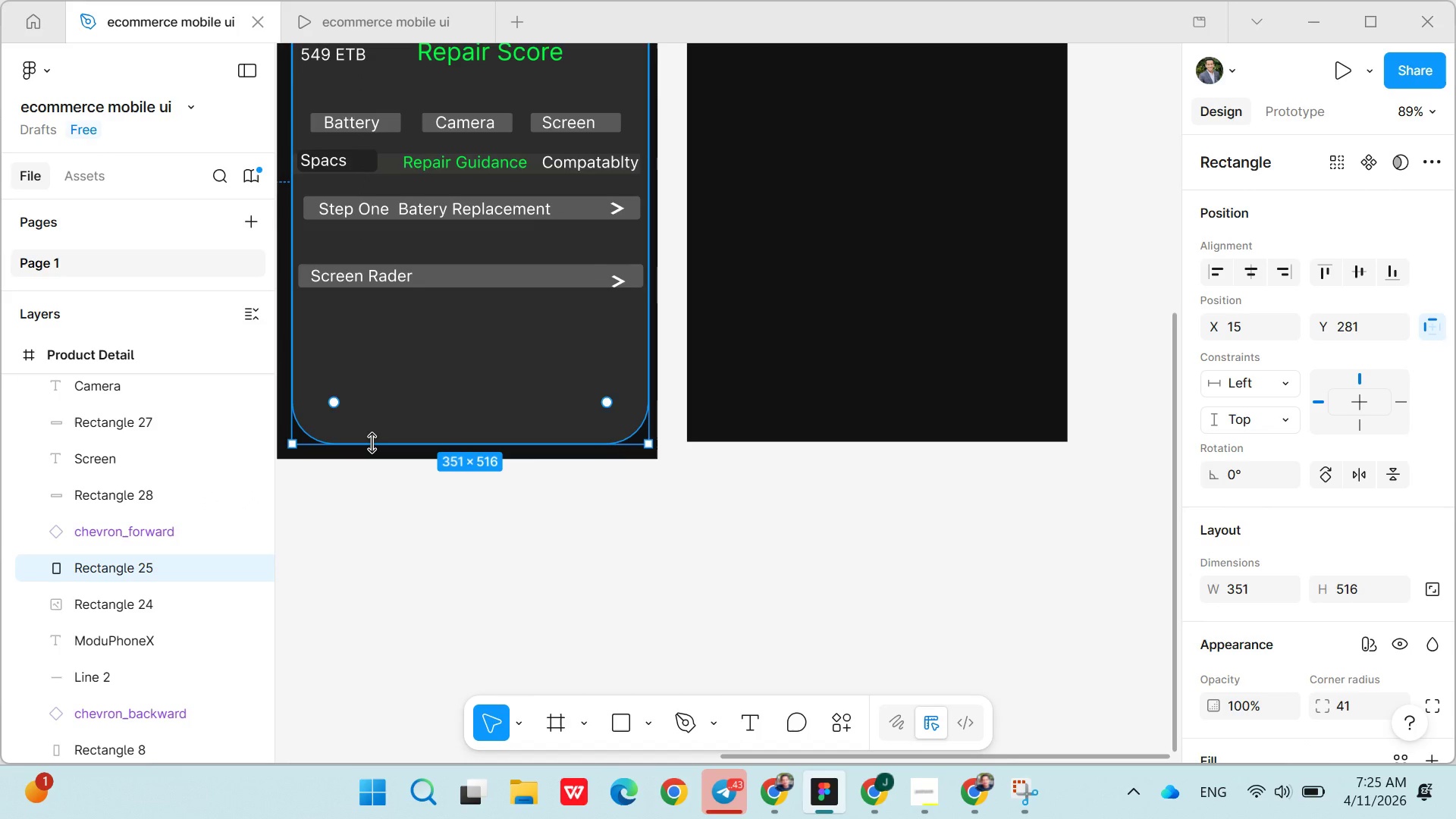 
left_click([616, 714])
 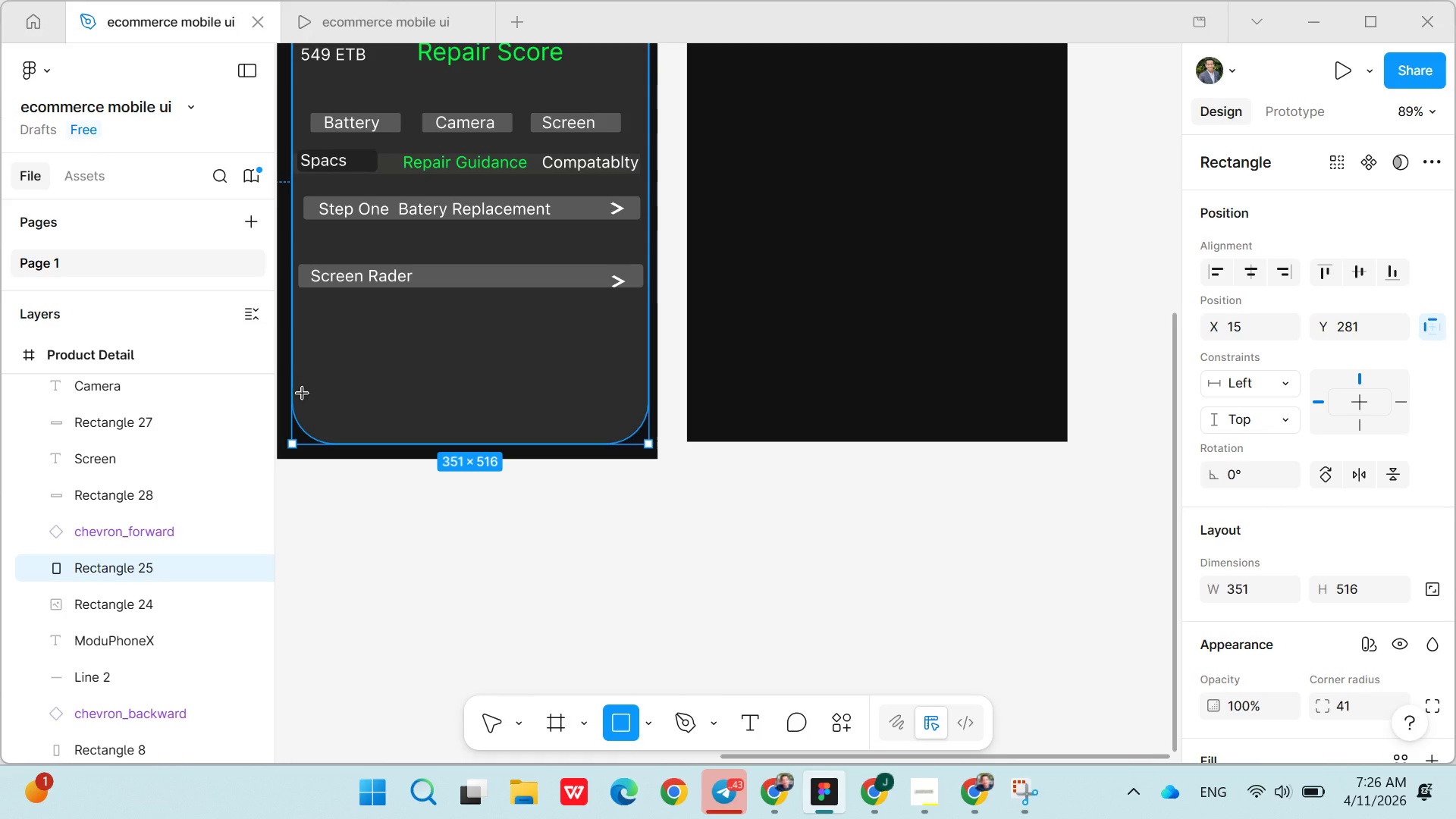 
left_click_drag(start_coordinate=[303, 394], to_coordinate=[624, 435])
 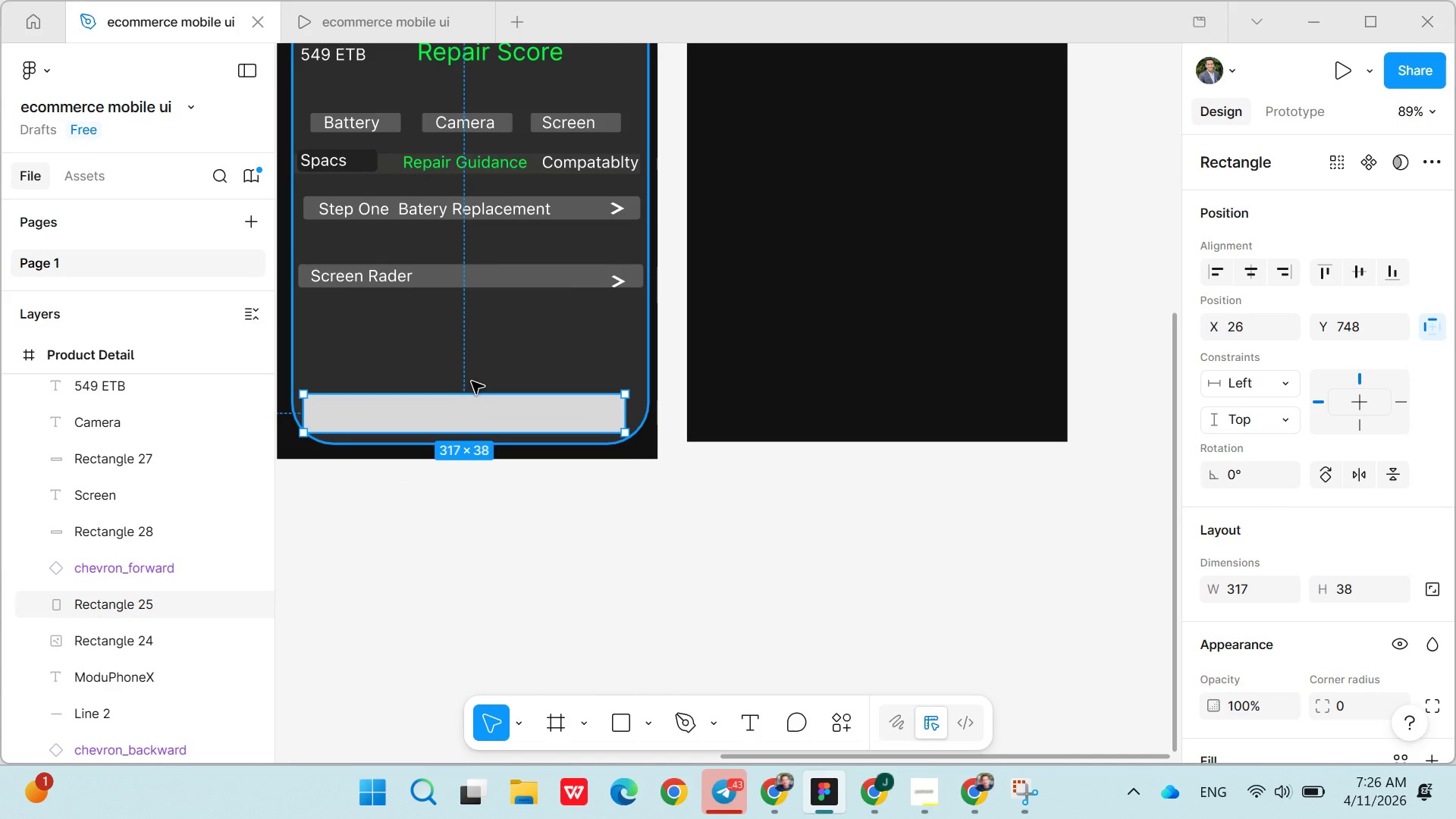 
mouse_move([460, 347])
 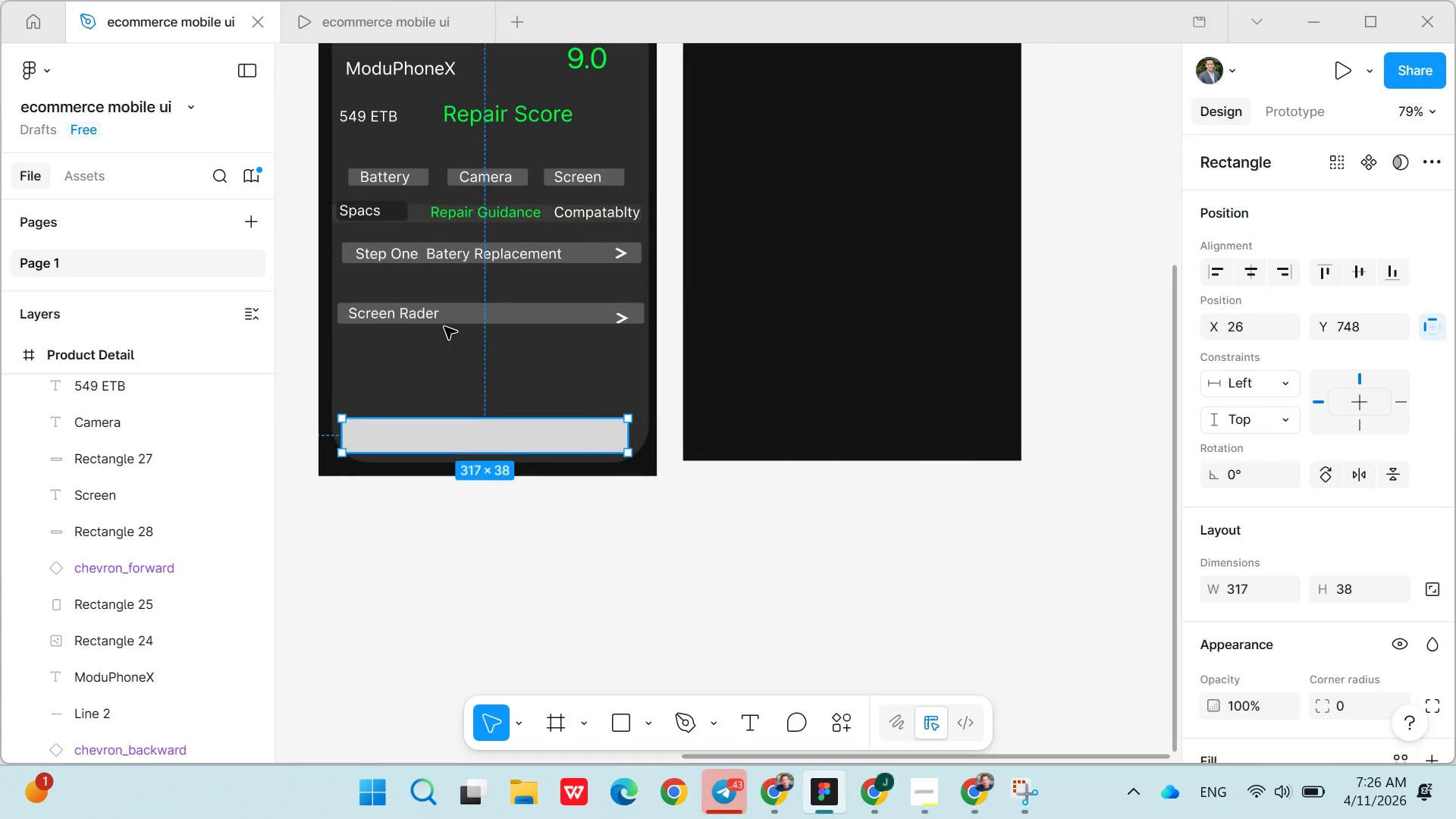 
wait(7.47)
 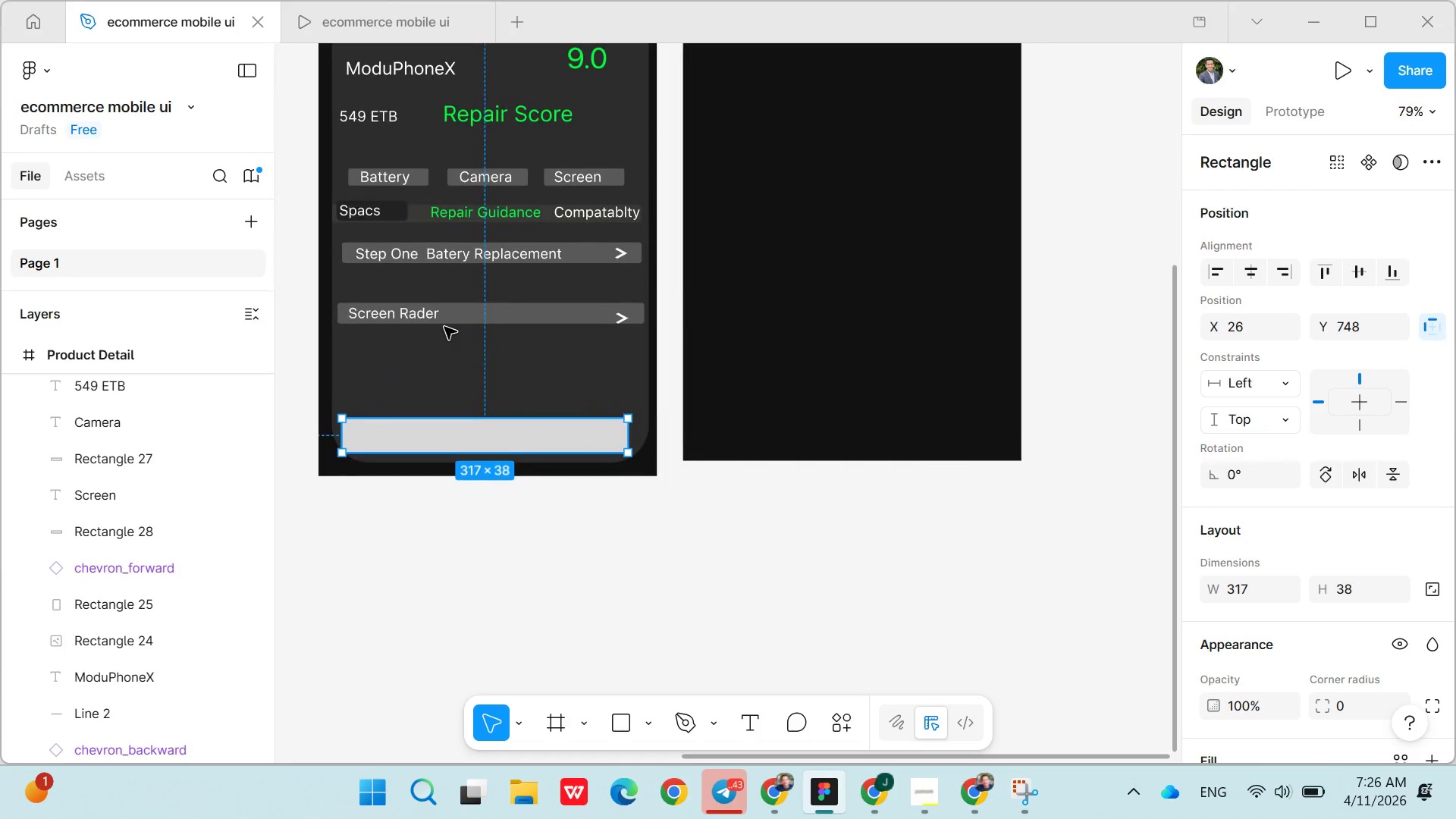 
left_click([433, 447])
 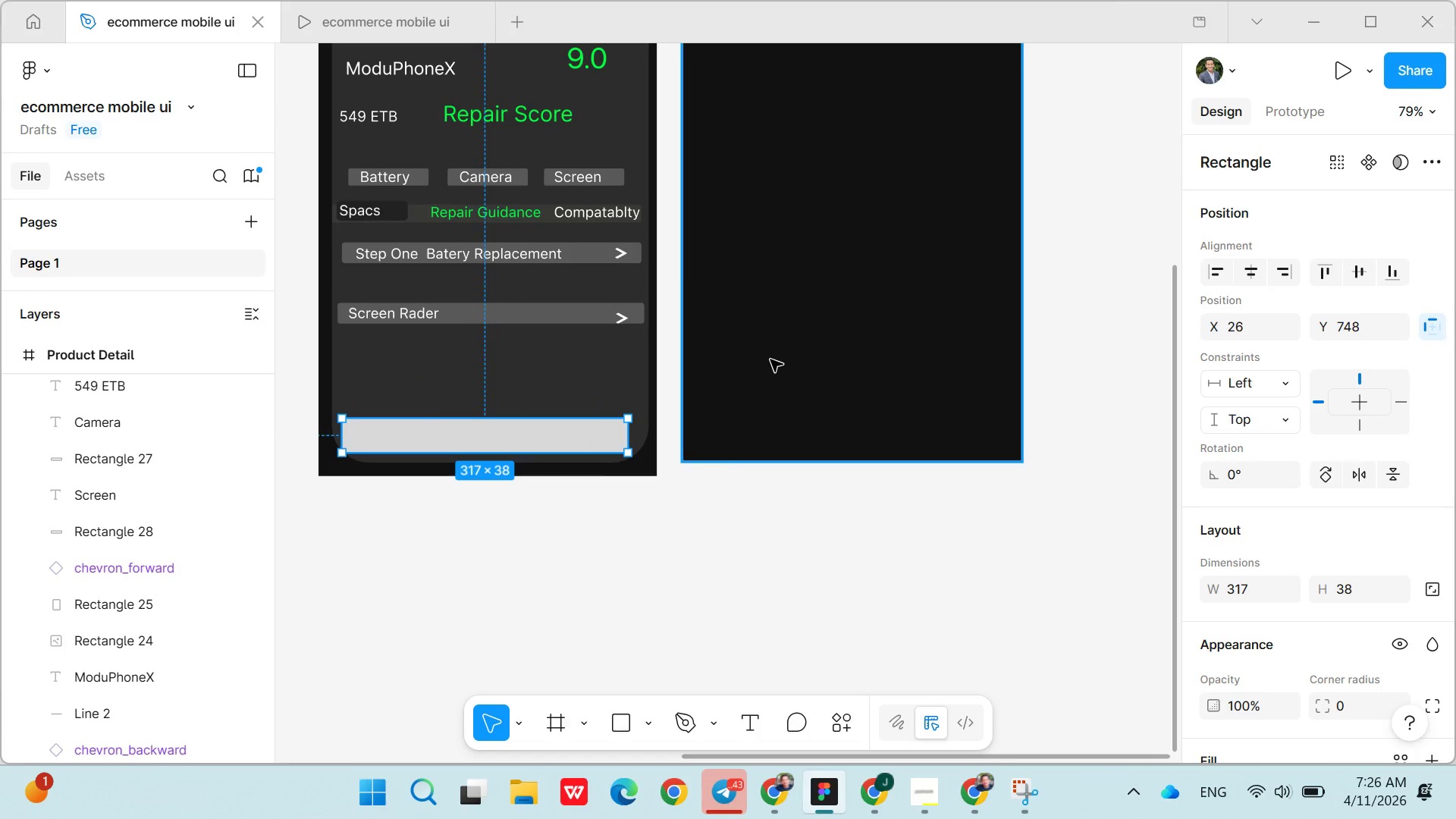 
left_click([792, 373])
 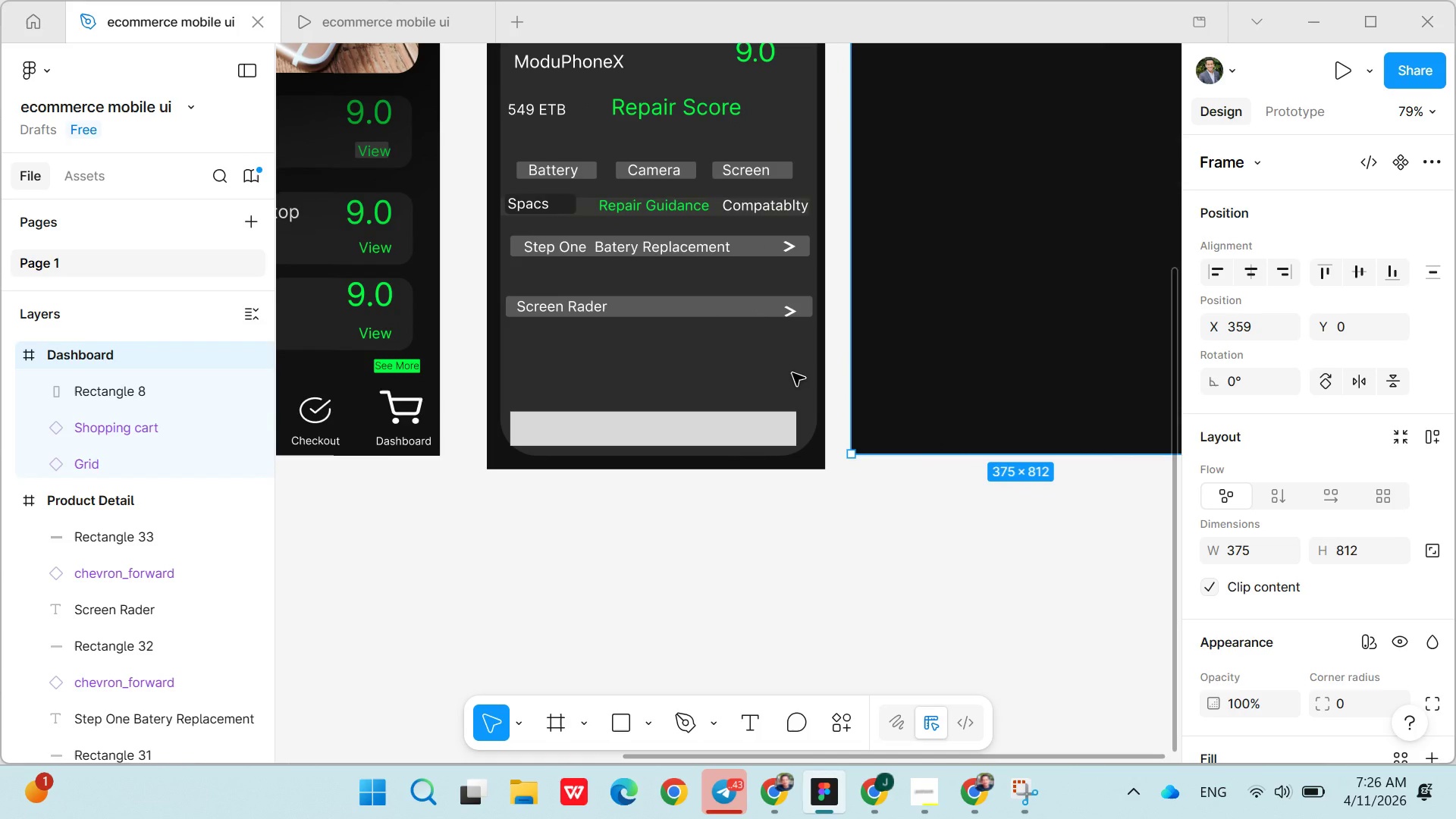 
wait(17.39)
 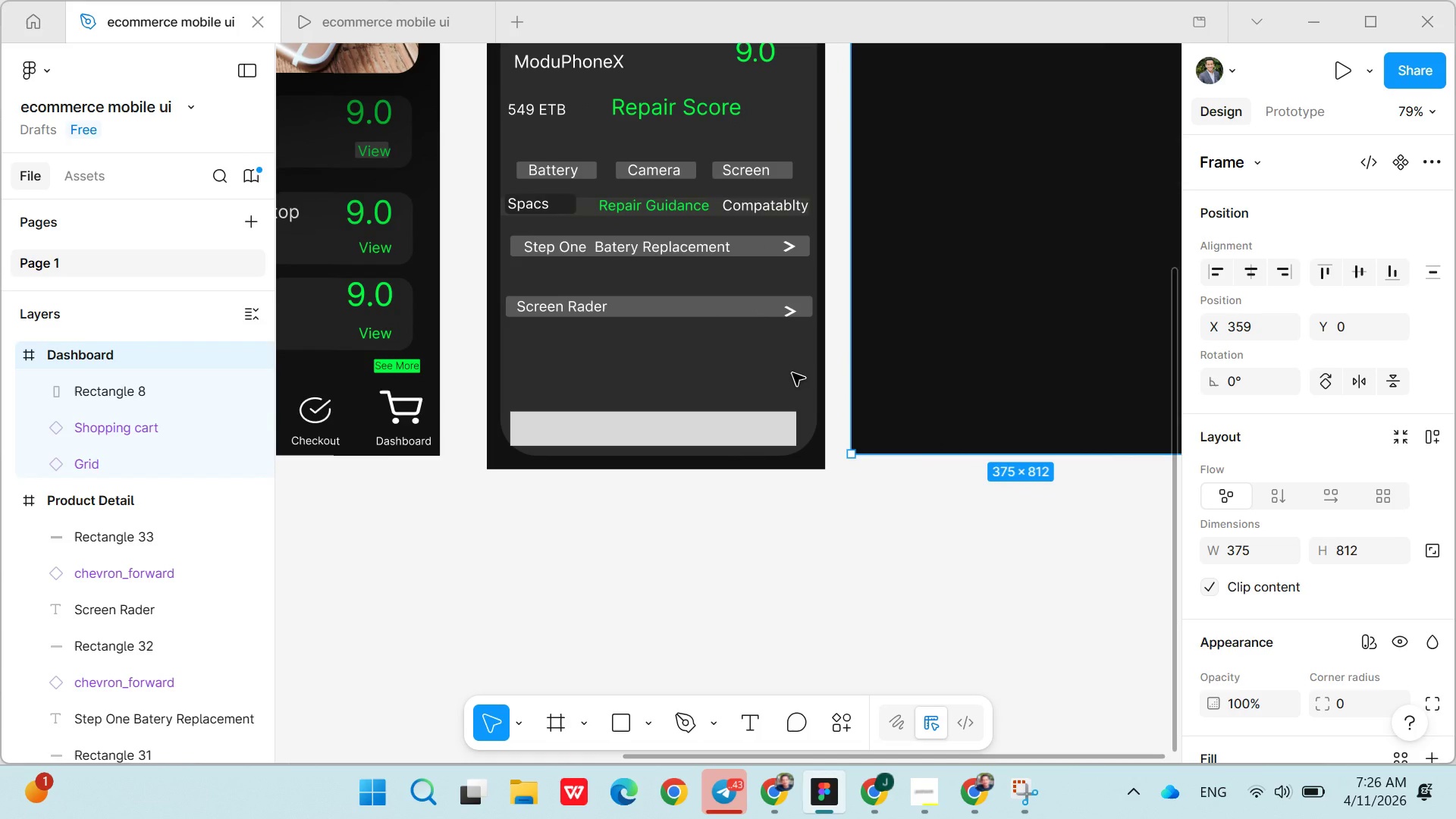 
left_click([749, 723])
 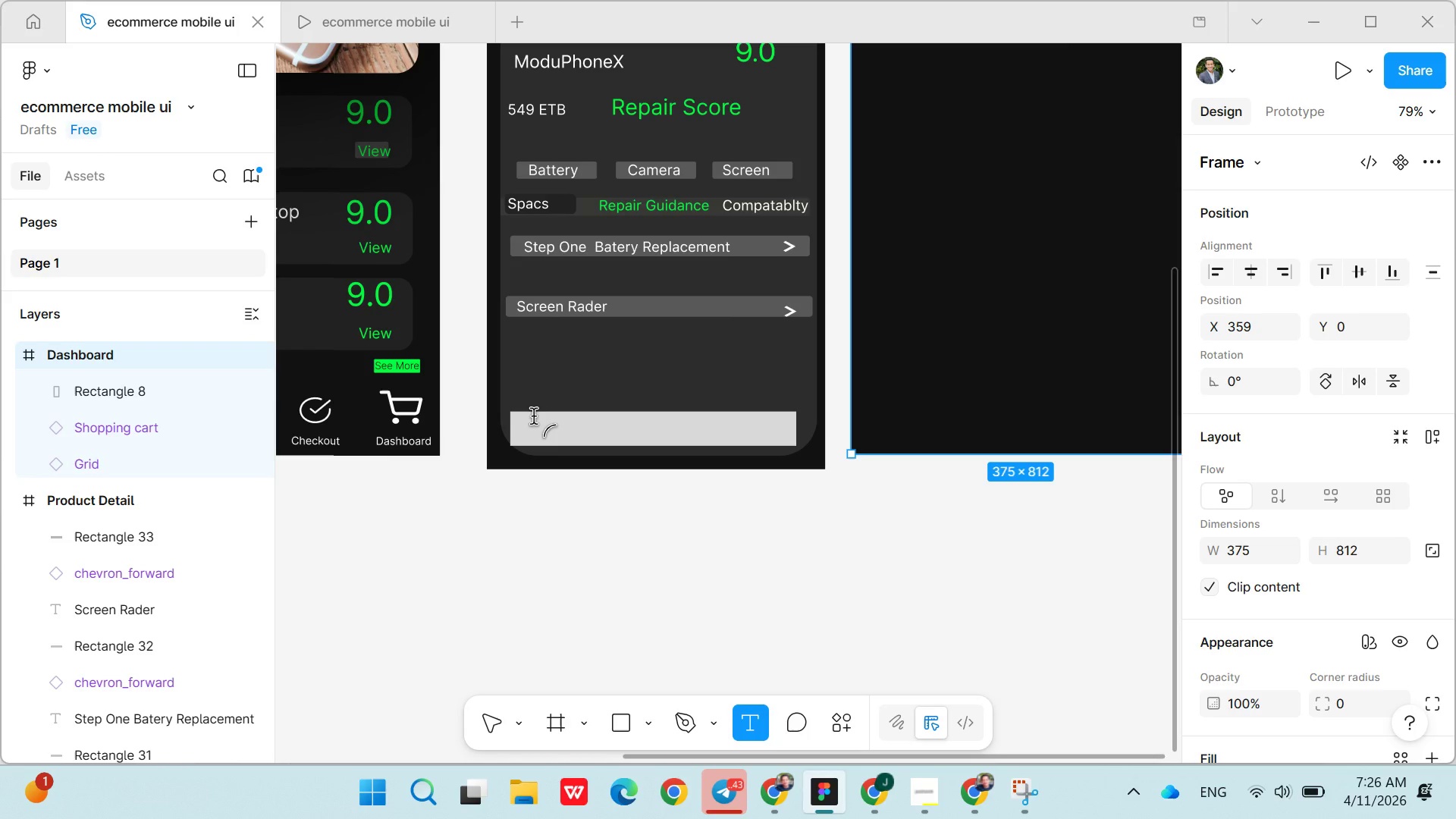 
left_click([525, 393])
 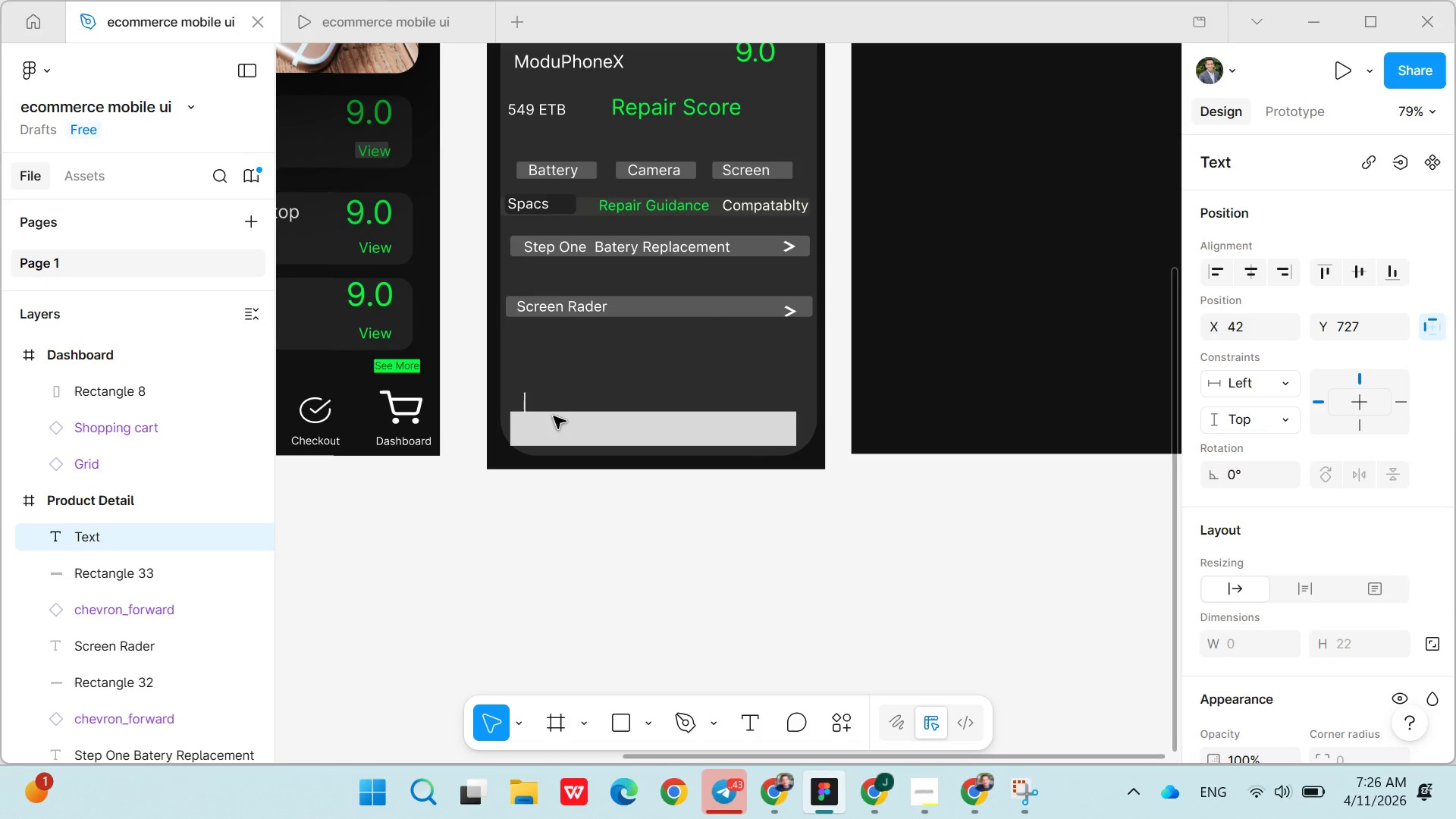 
type(%49 ETB)
 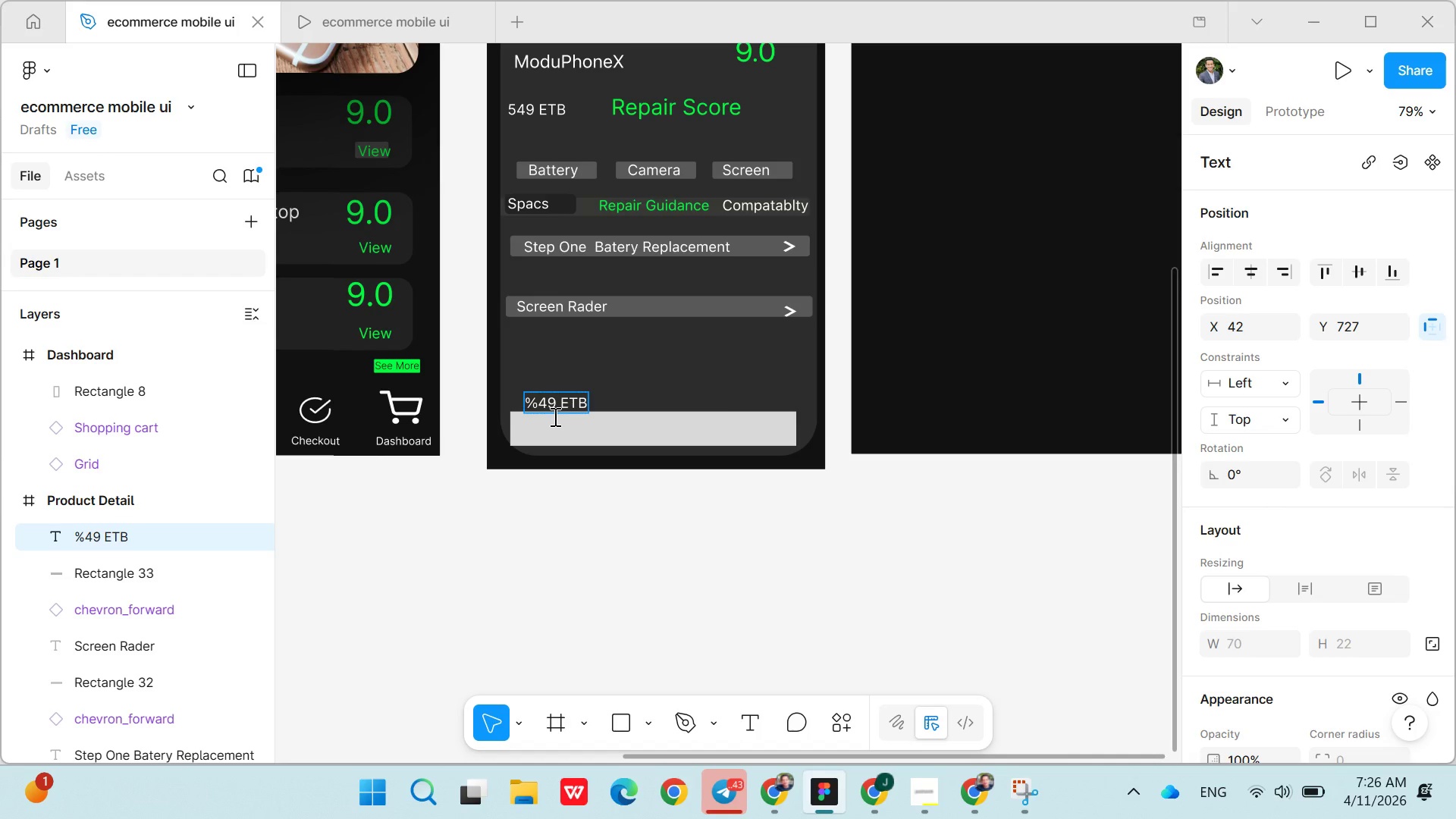 
left_click([606, 381])
 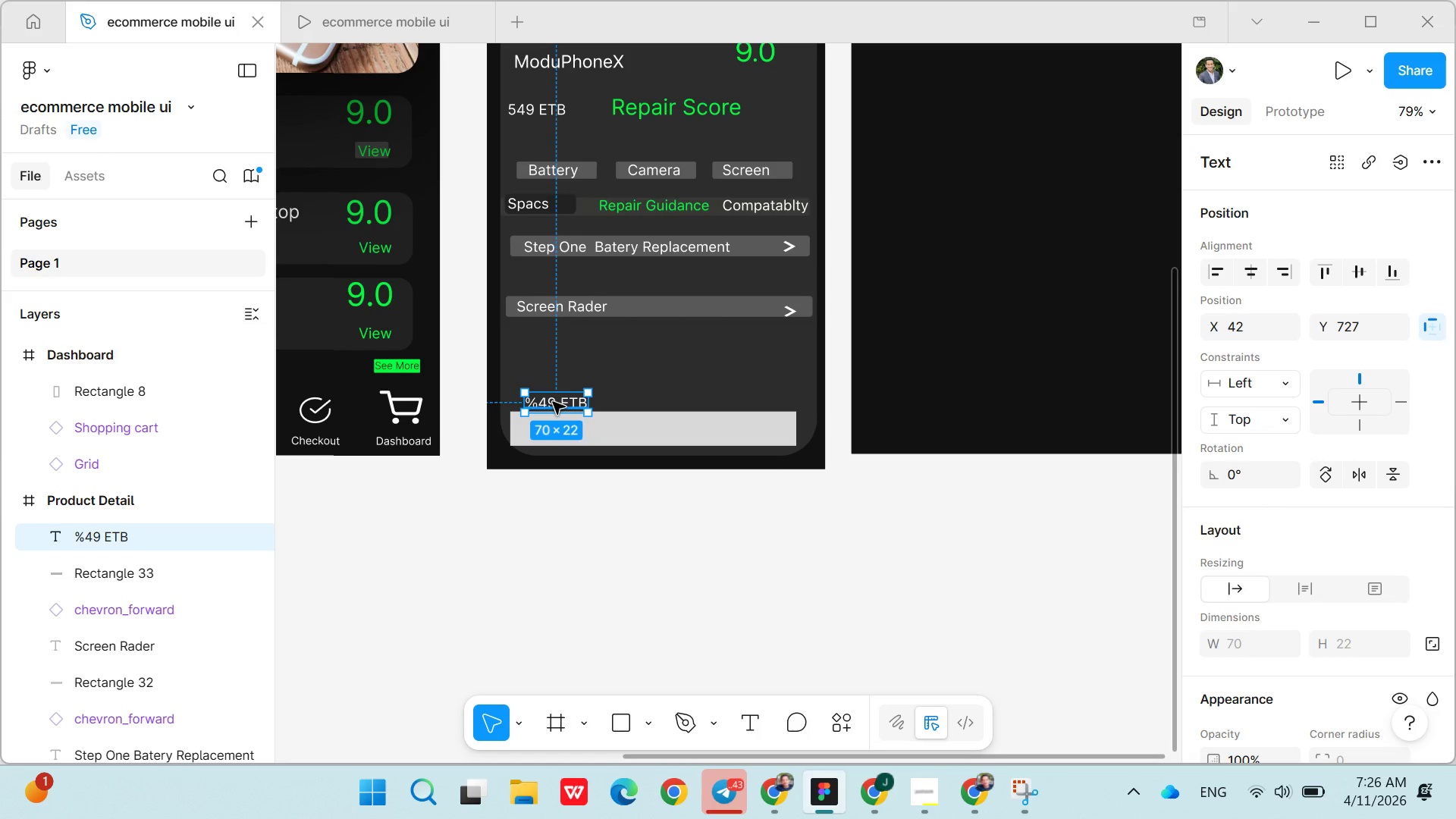 
left_click([553, 402])
 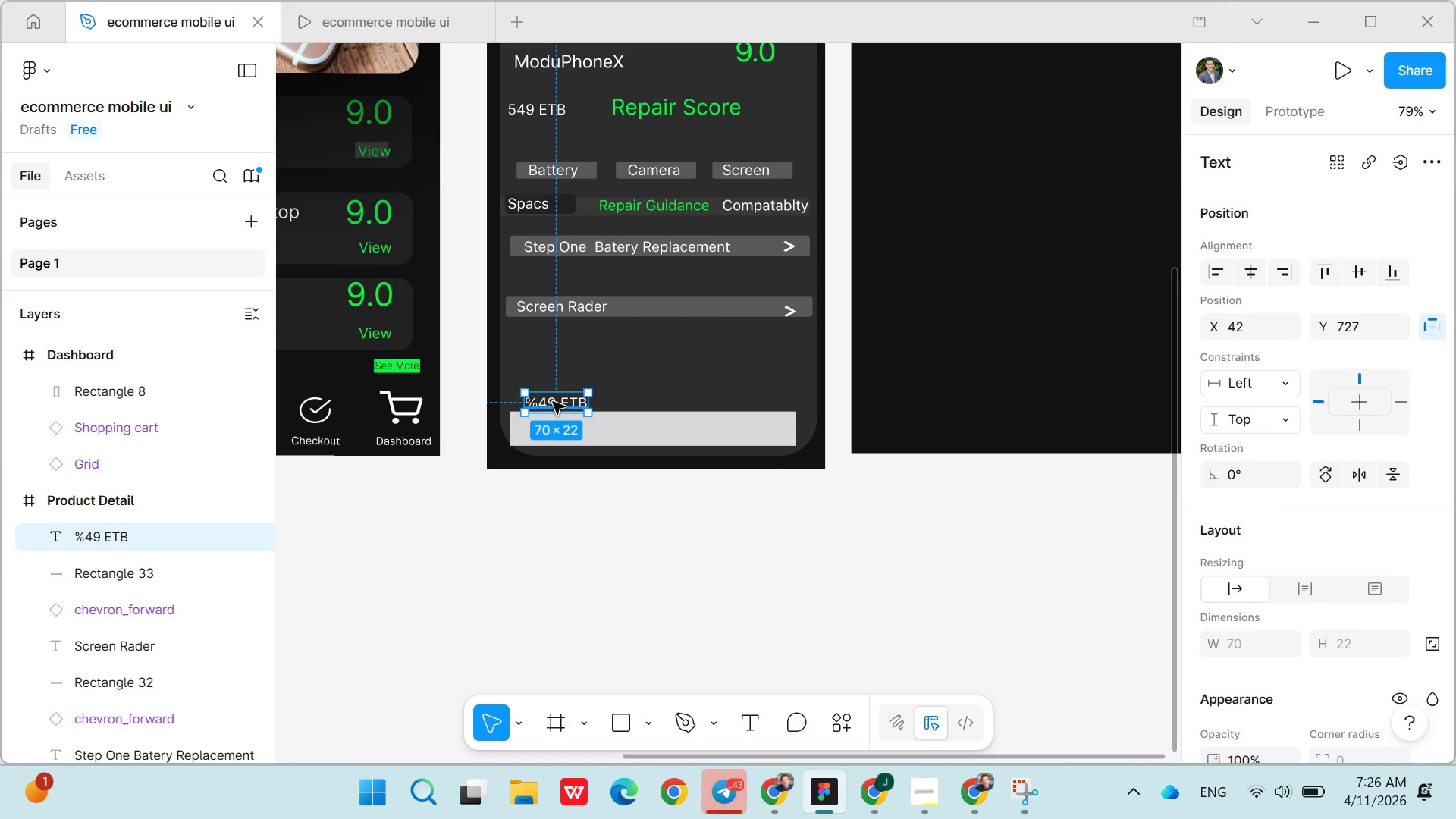 
left_click_drag(start_coordinate=[553, 402], to_coordinate=[1455, 448])
 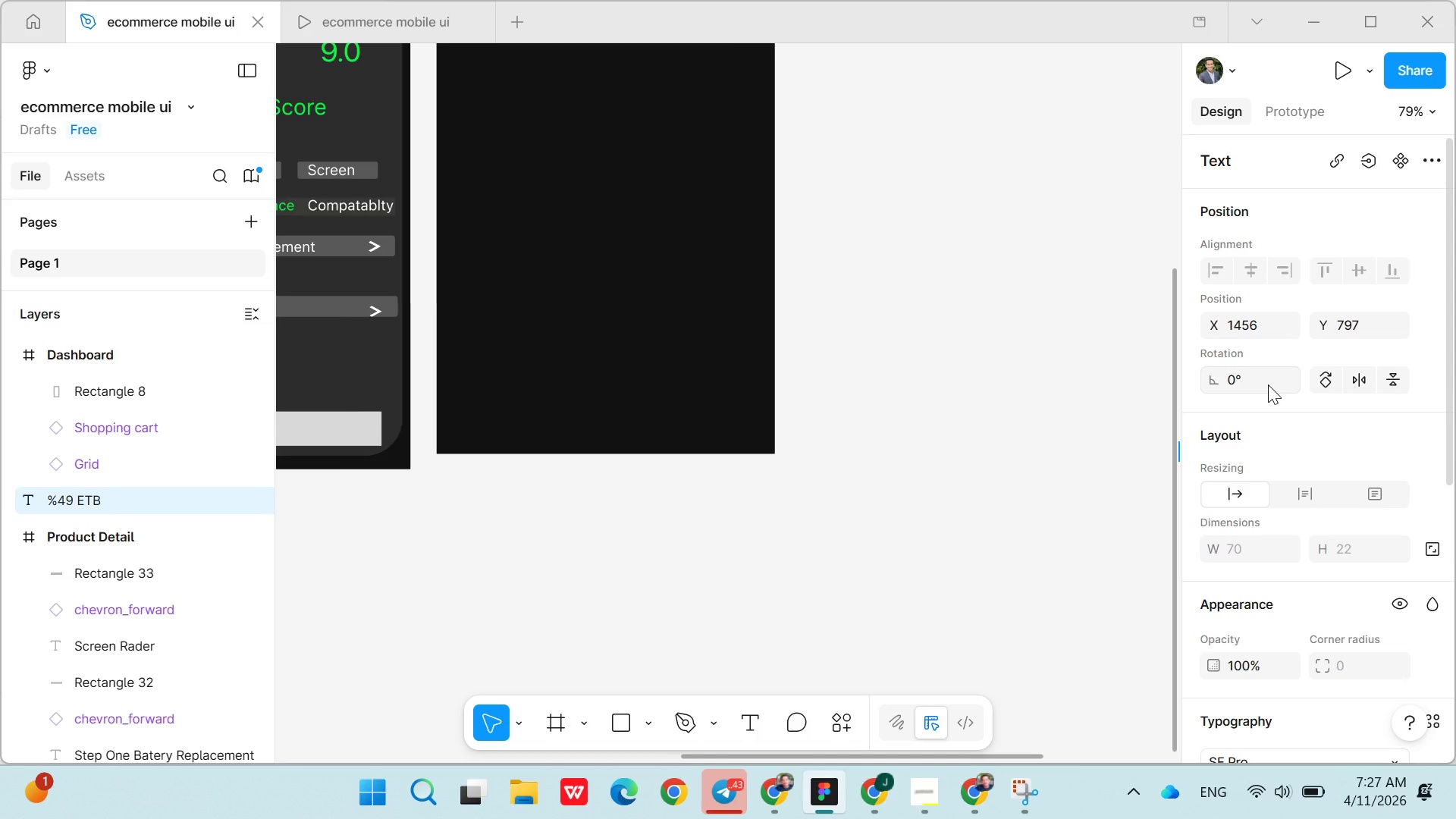 
wait(18.45)
 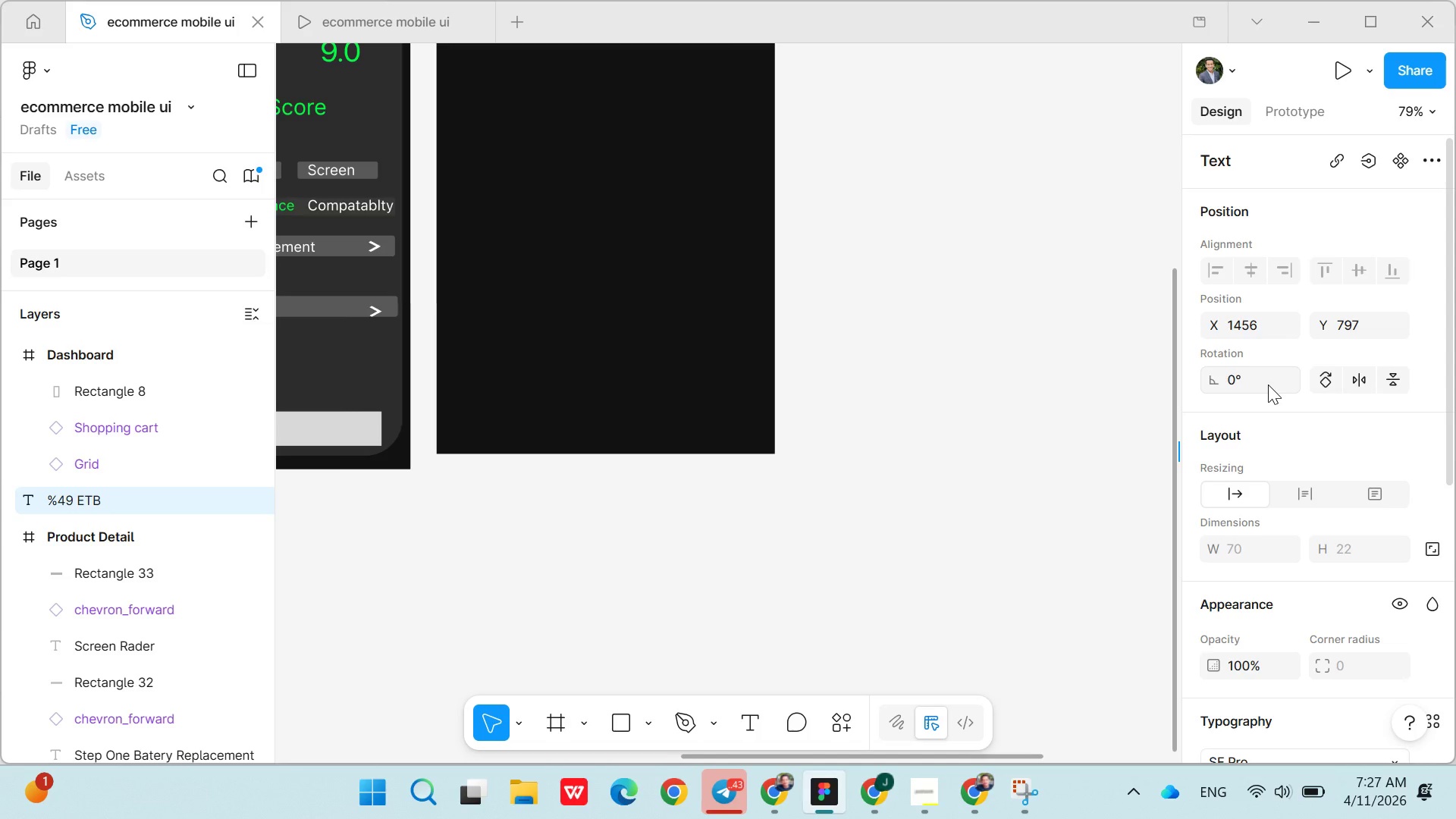 
left_click([929, 789])